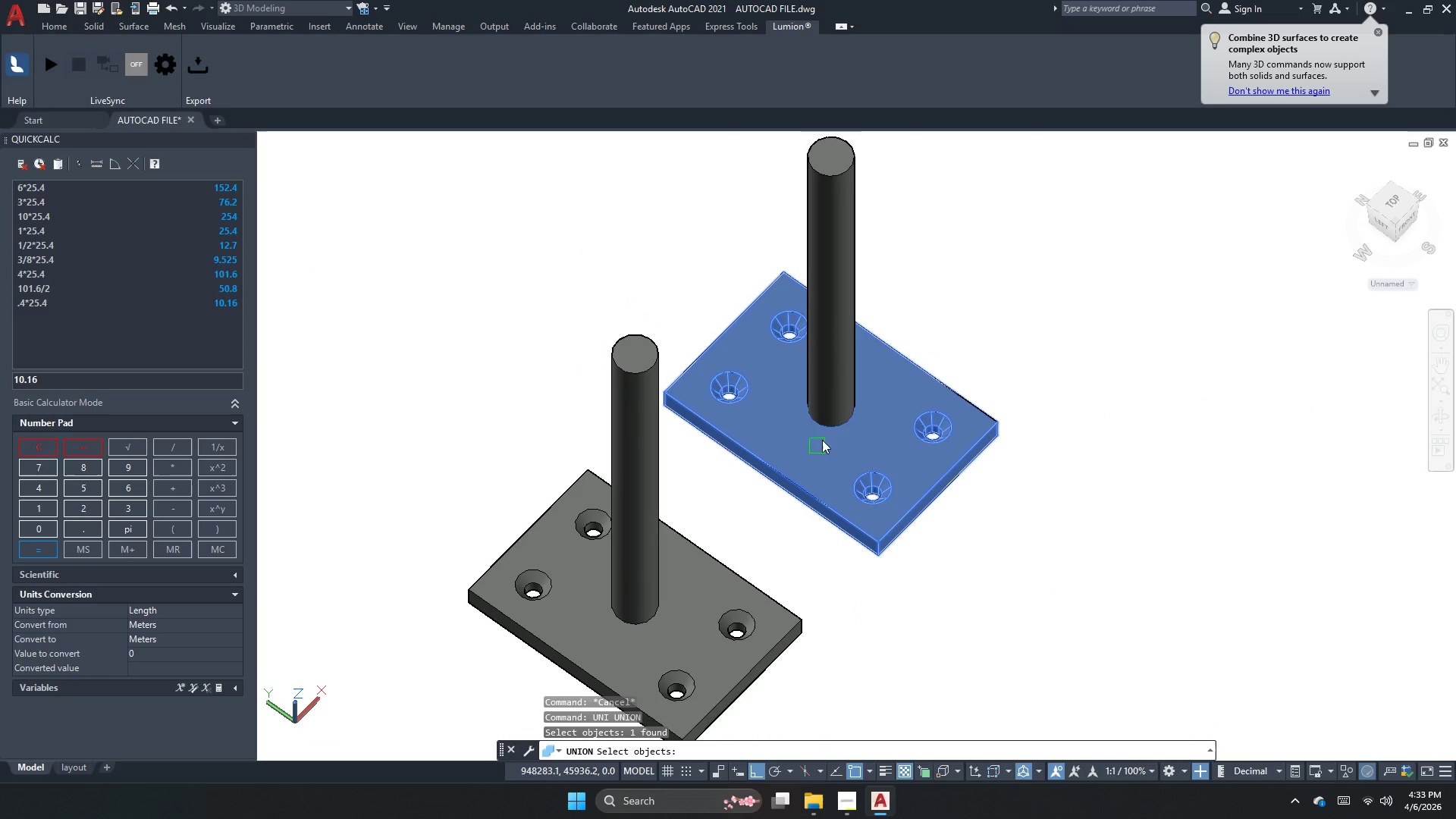 
left_click([830, 400])
 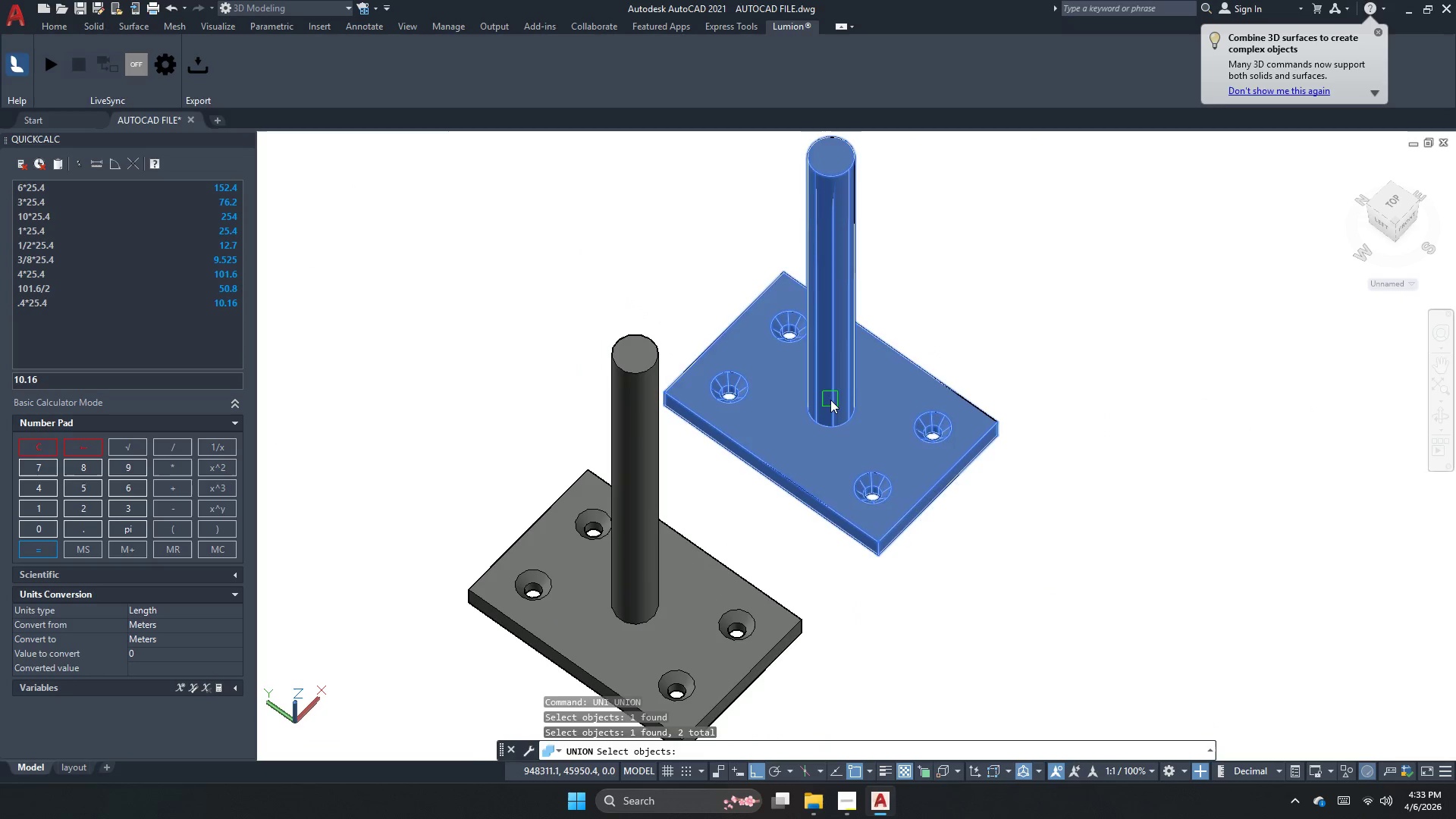 
key(Space)
 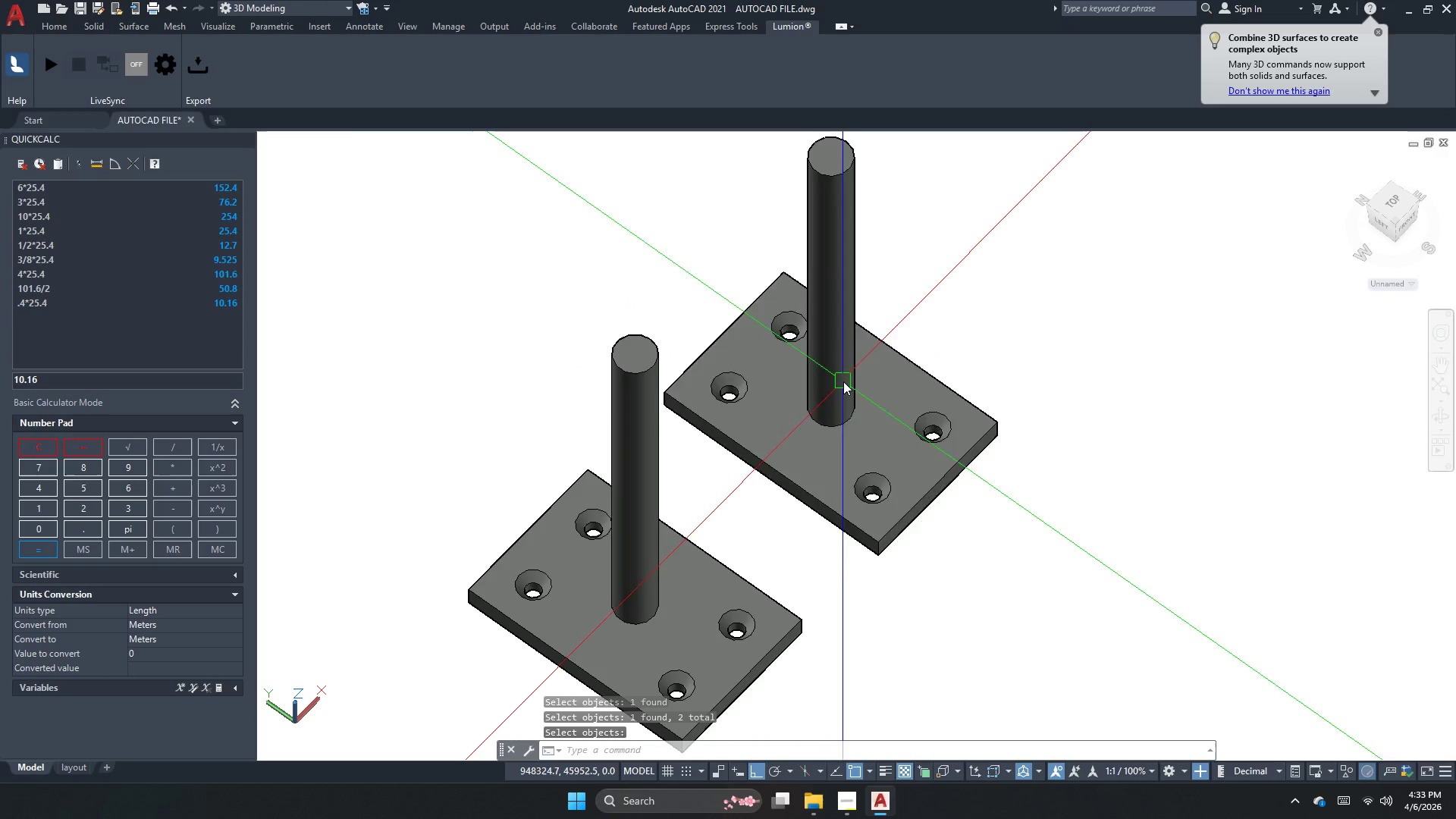 
left_click([835, 387])
 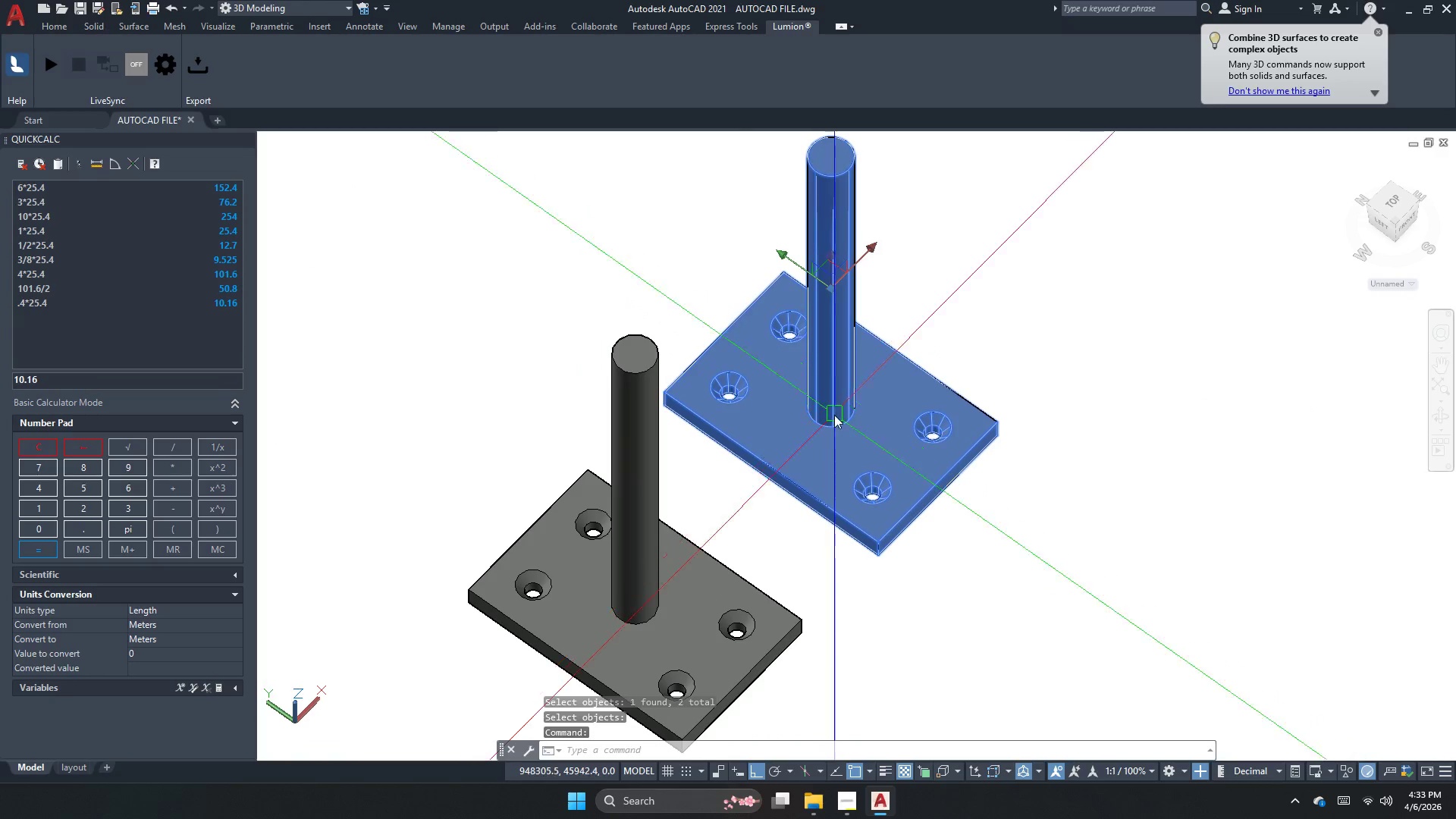 
key(Escape)
 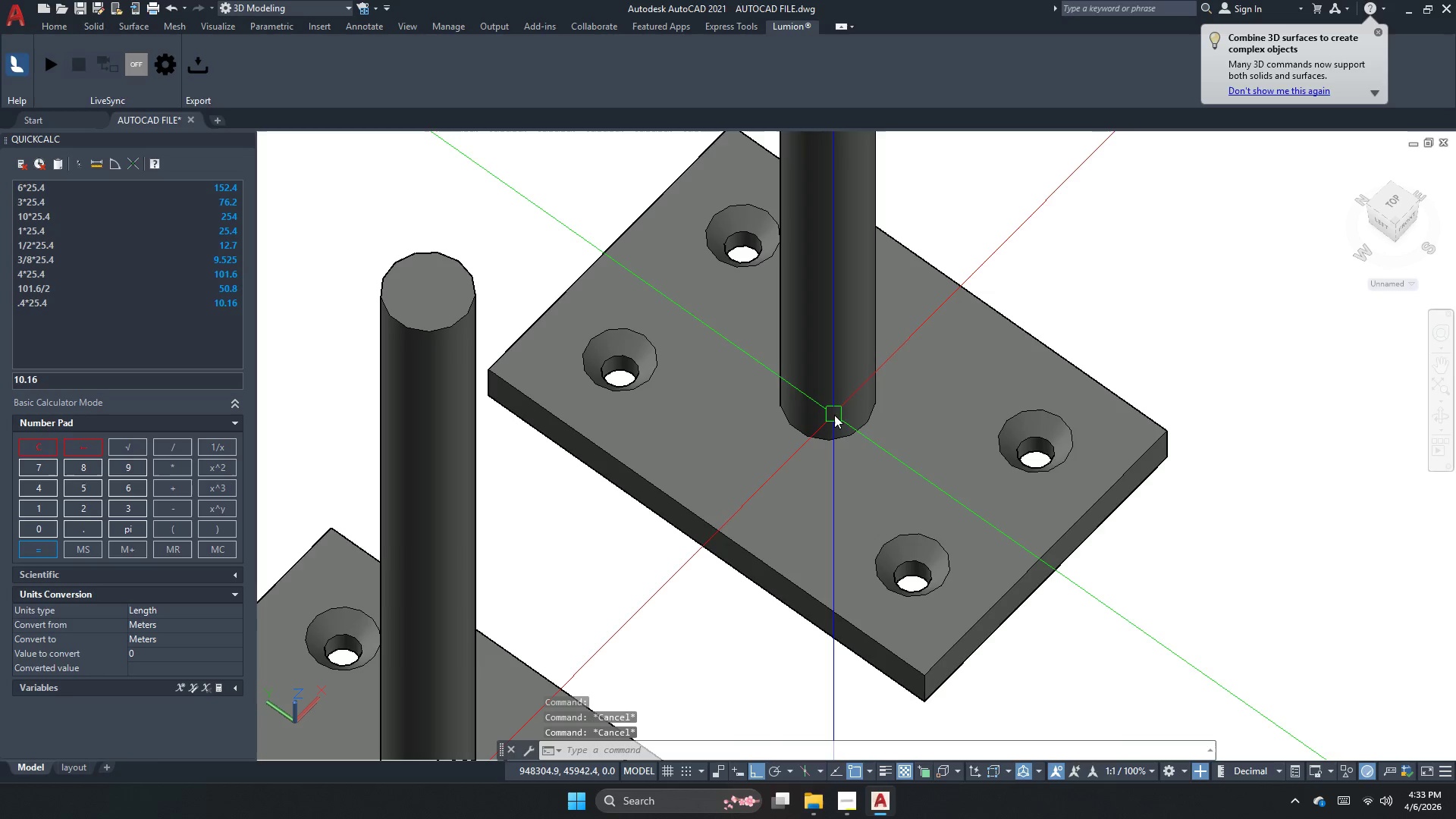 
scroll: coordinate [834, 415], scroll_direction: up, amount: 2.0
 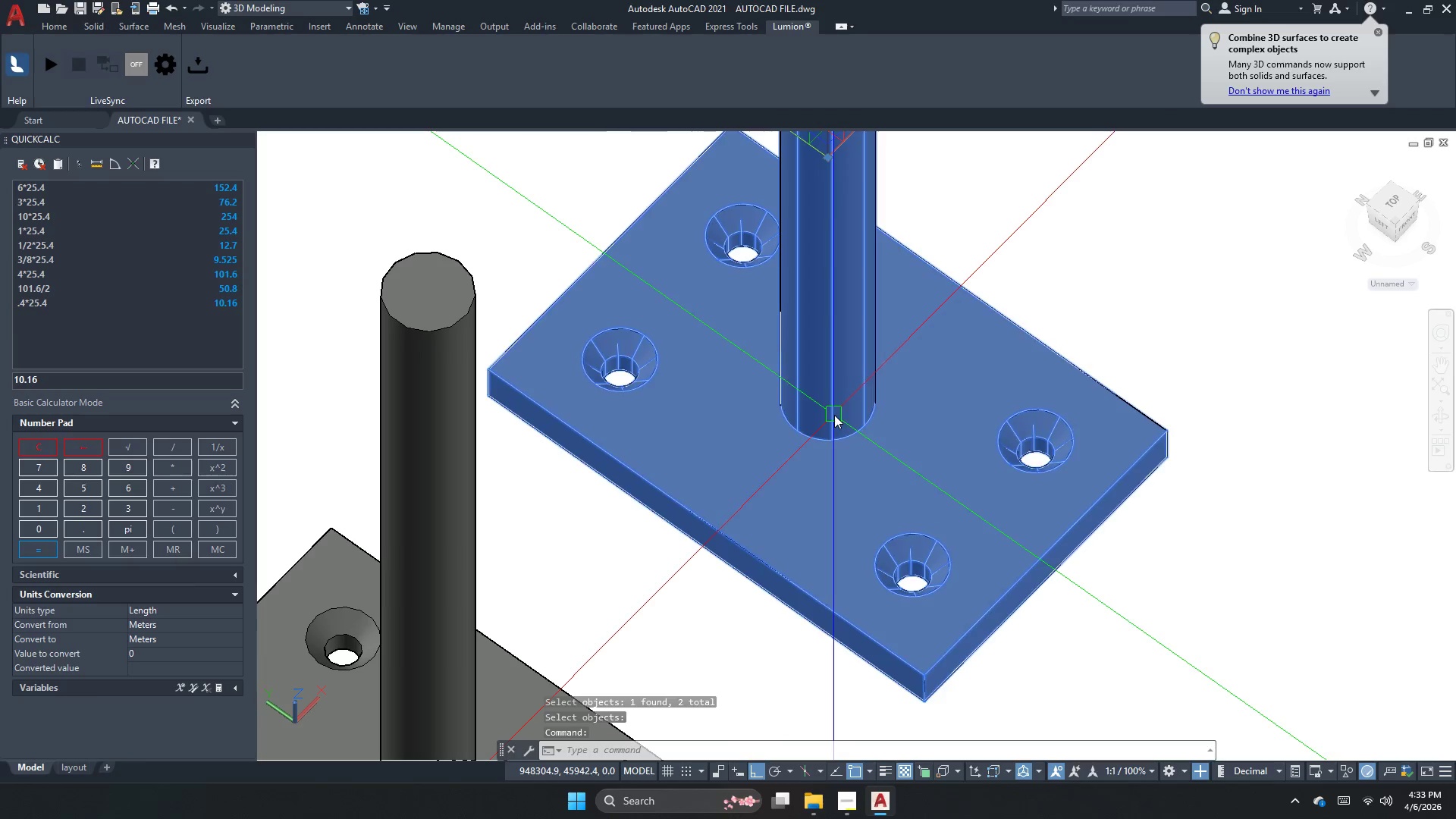 
key(Escape)
 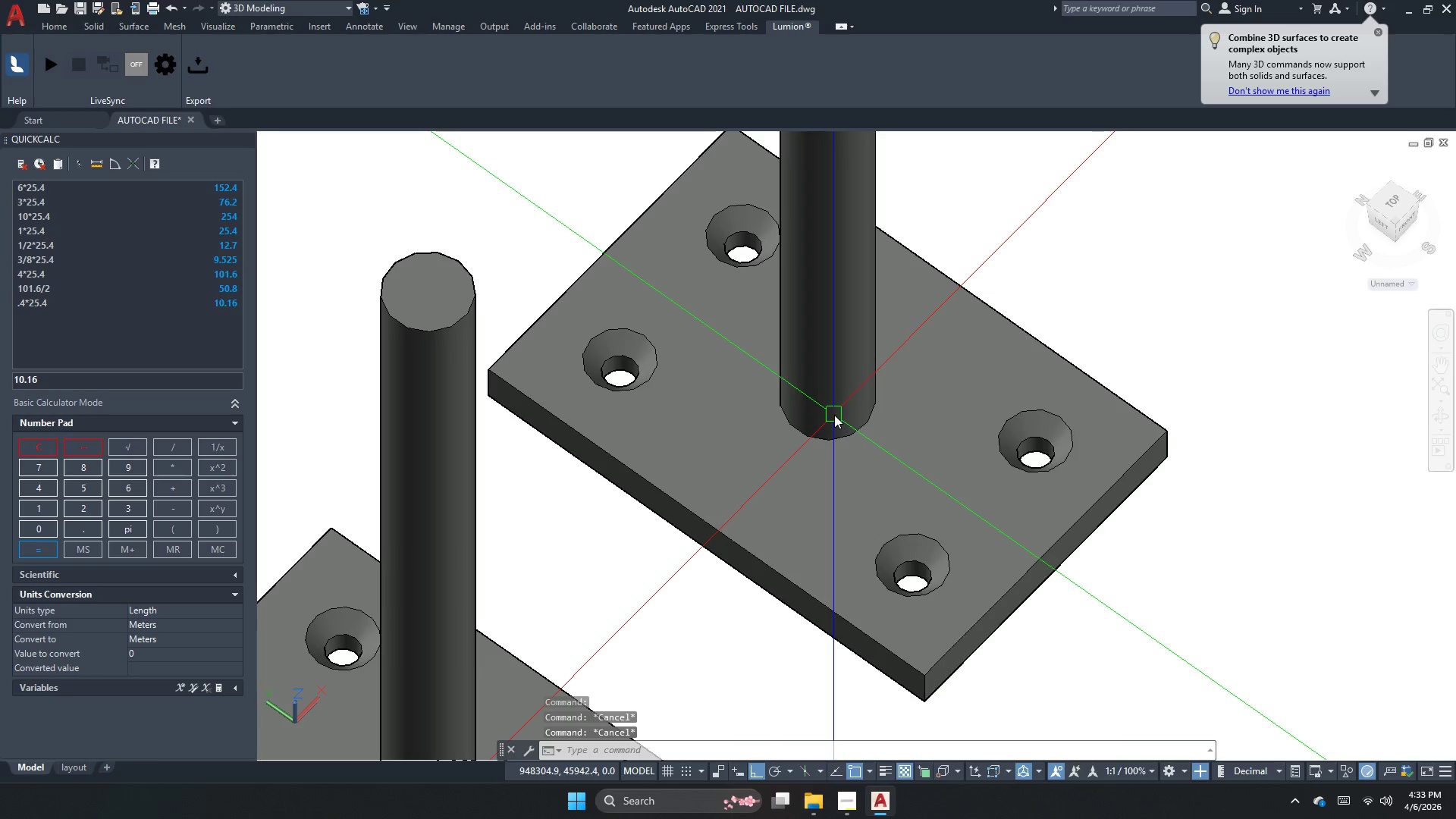 
key(Escape)
 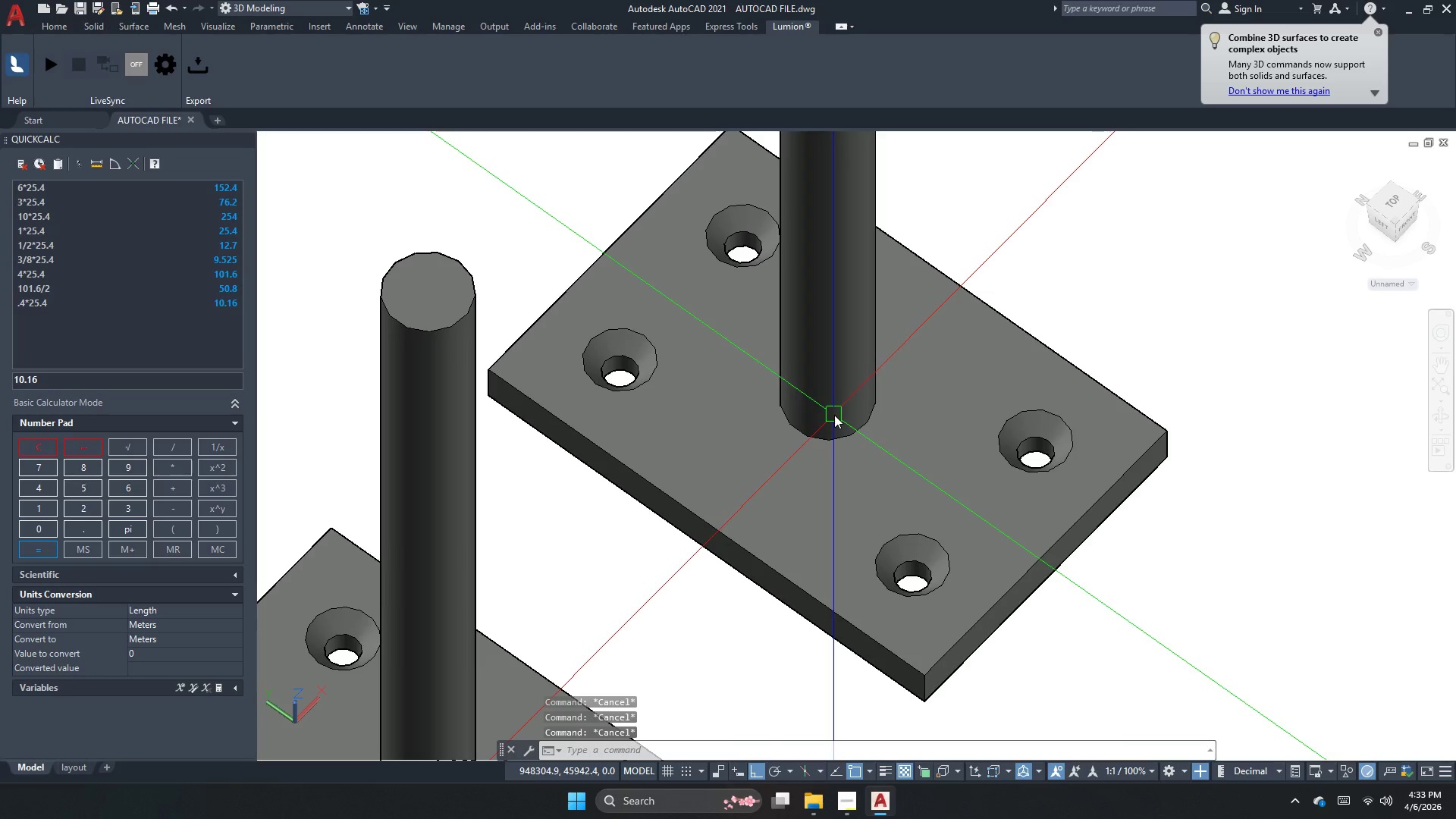 
key(Escape)
 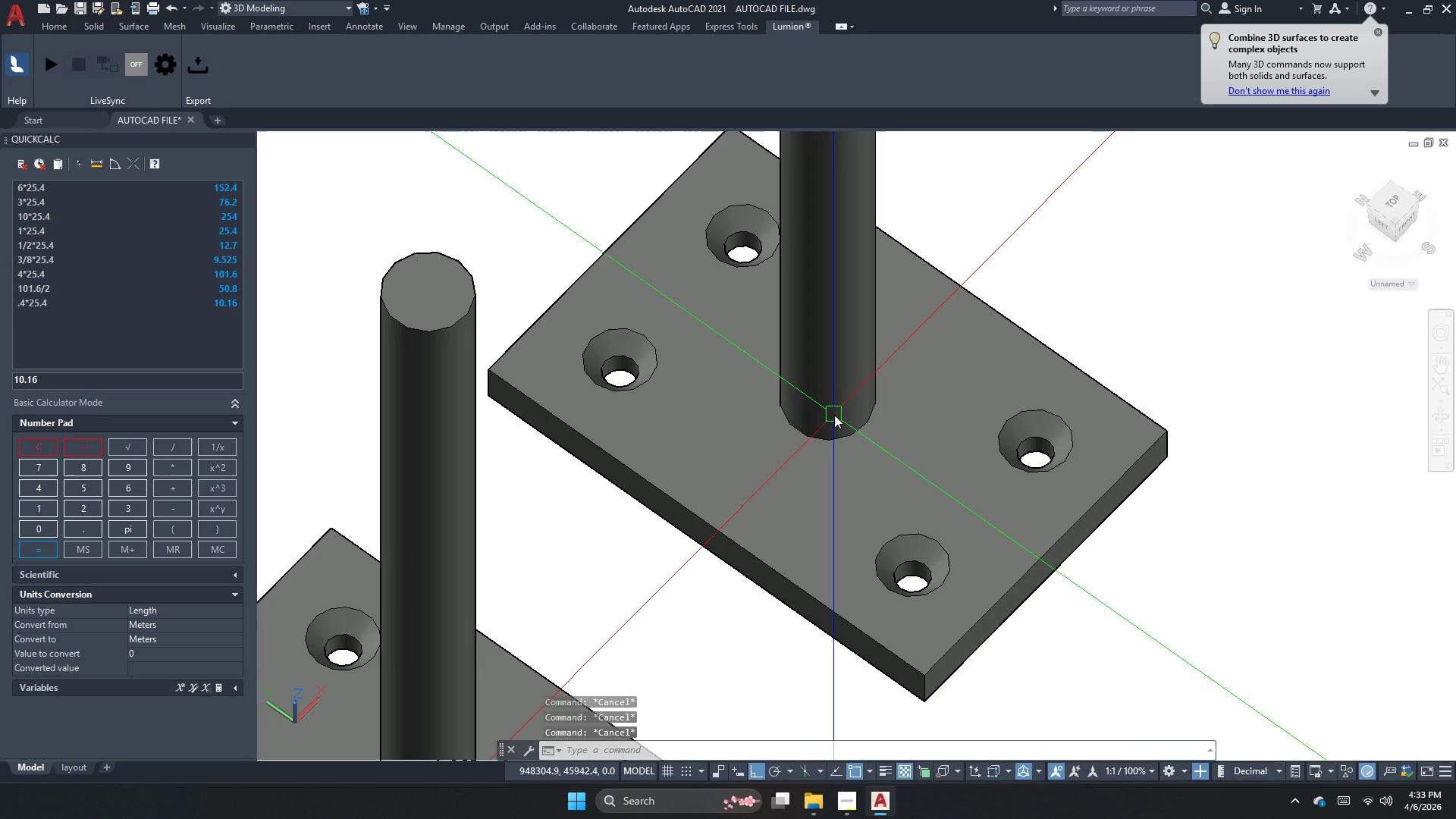 
key(F)
 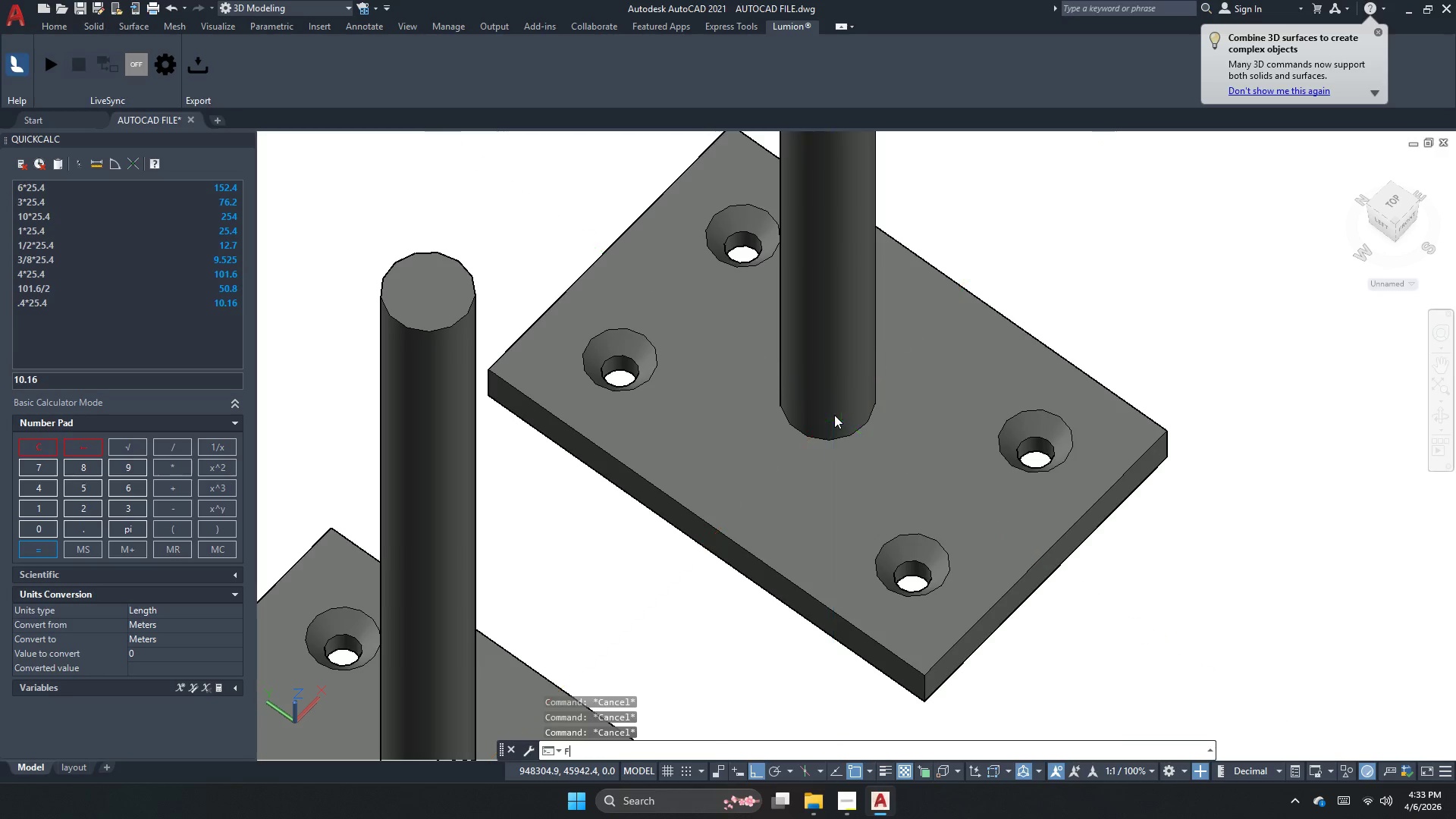 
key(Space)
 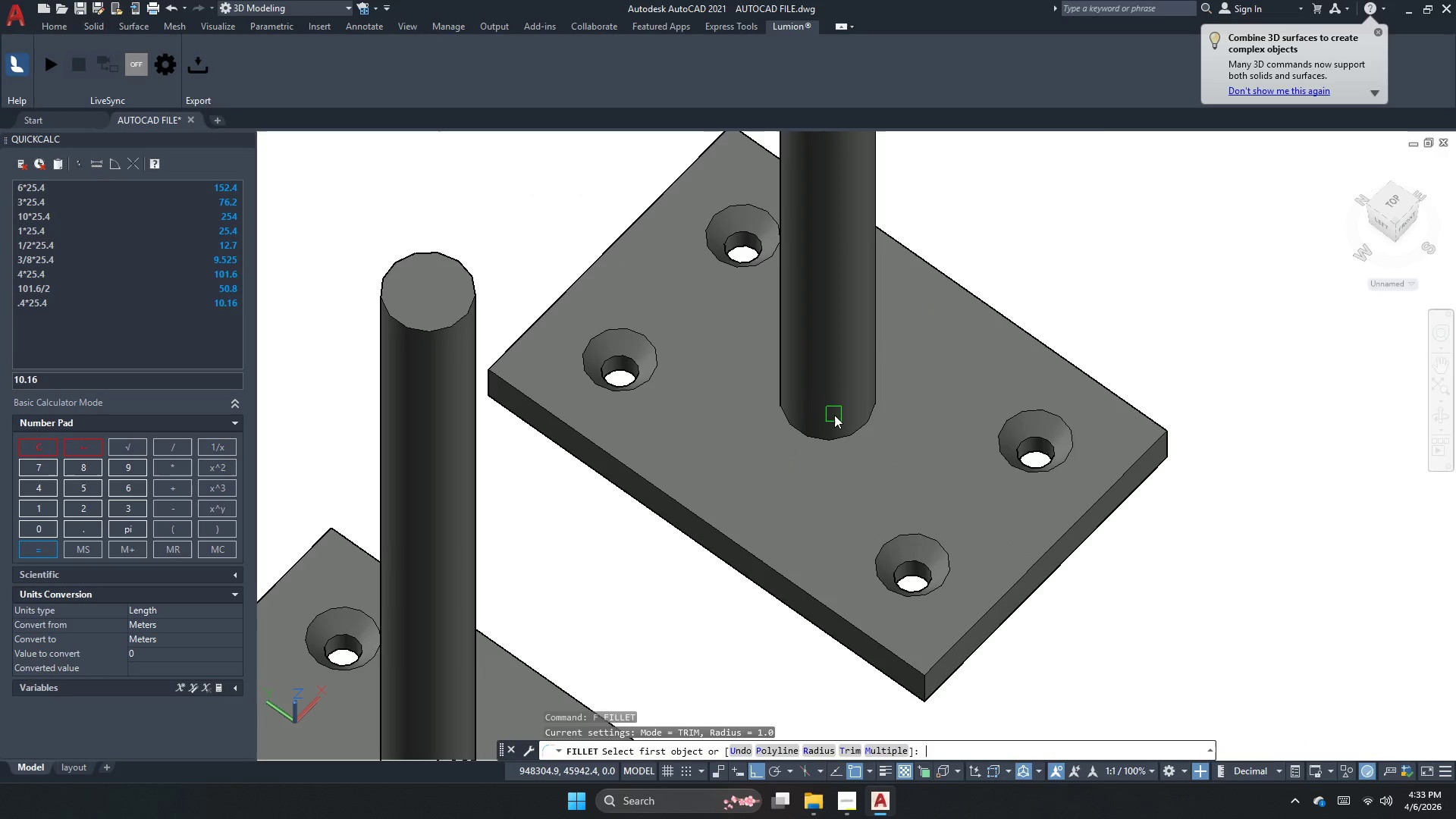 
key(R)
 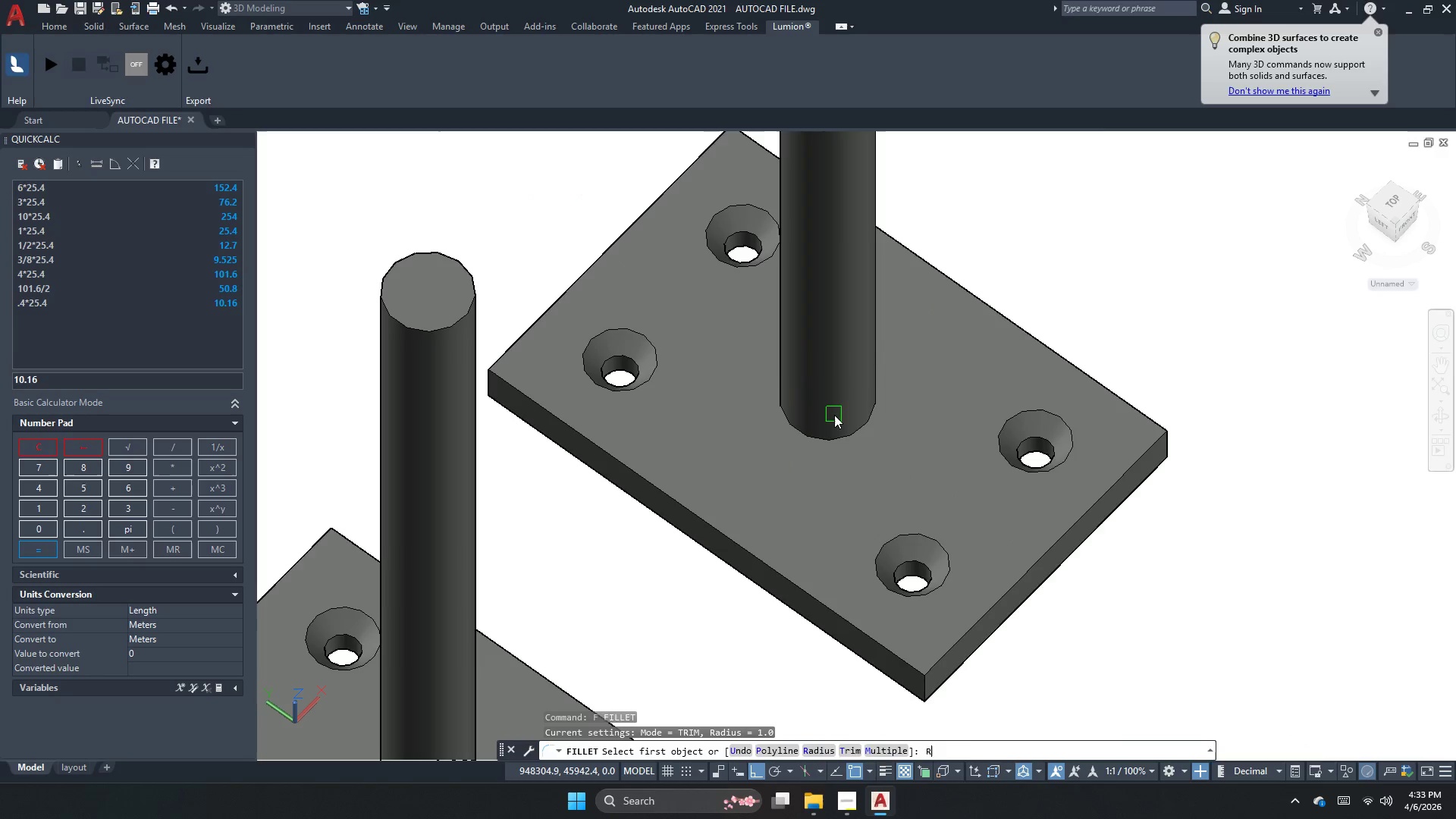 
key(Space)
 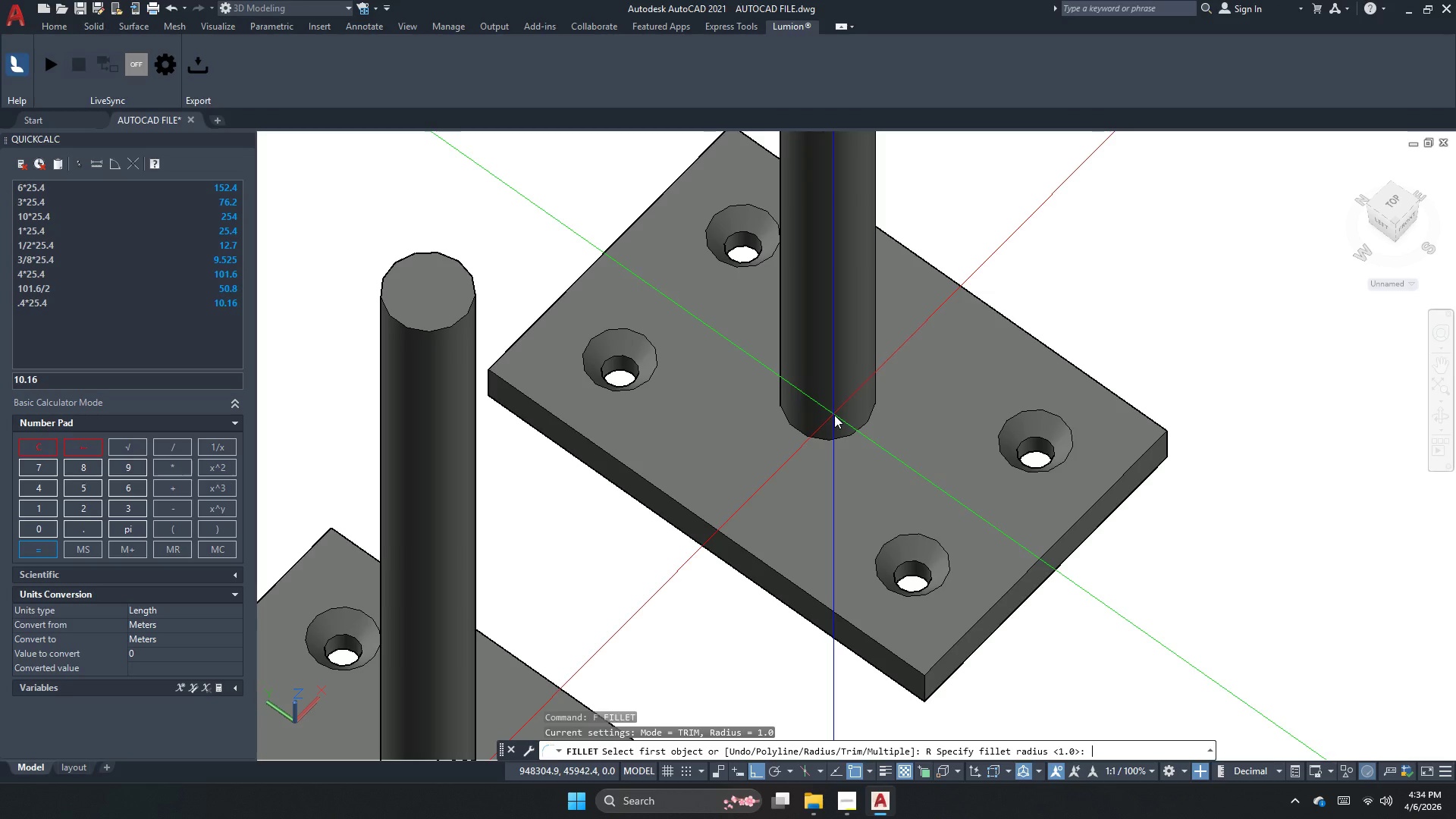 
key(Numpad5)
 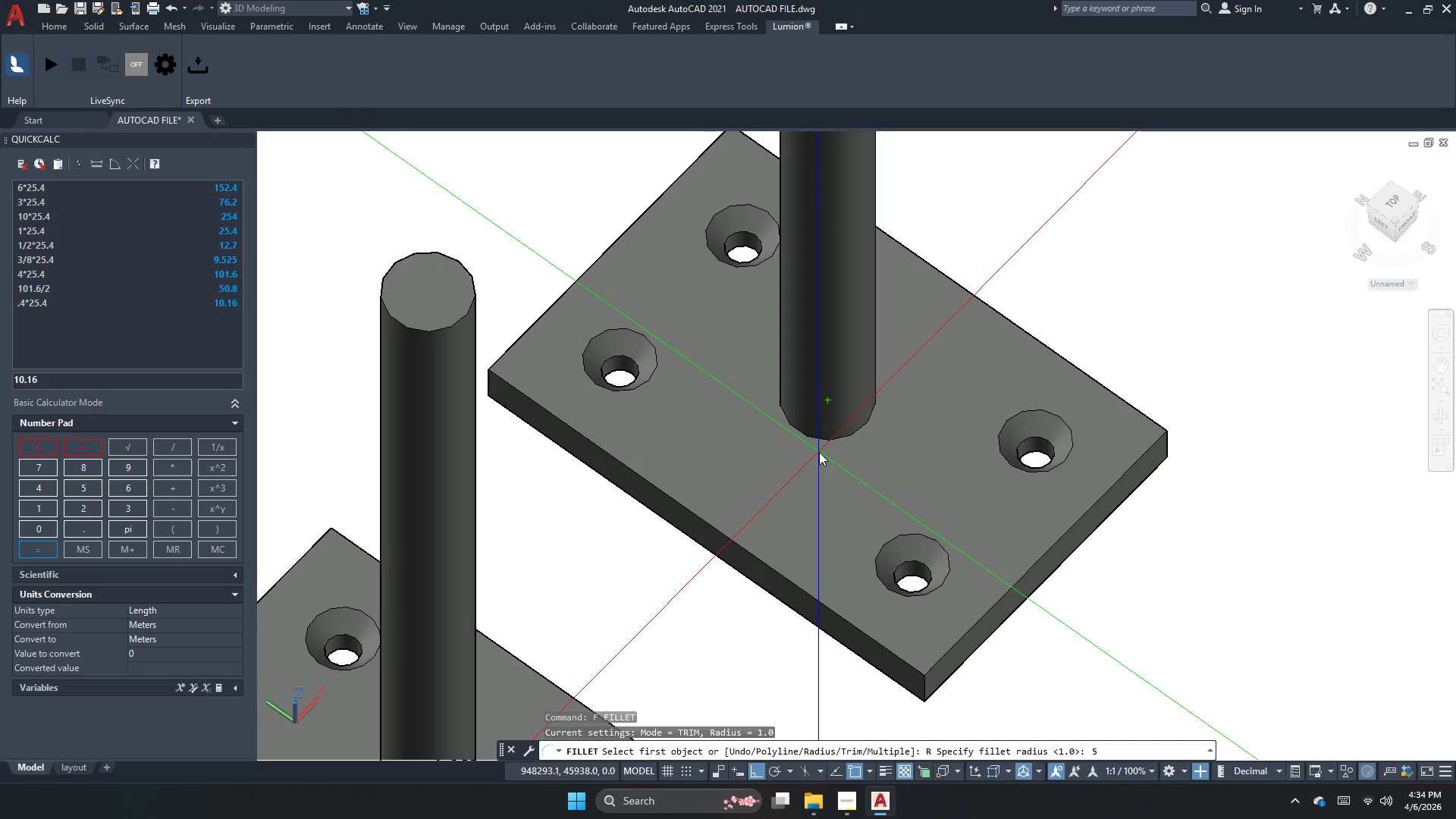 
key(NumpadEnter)
 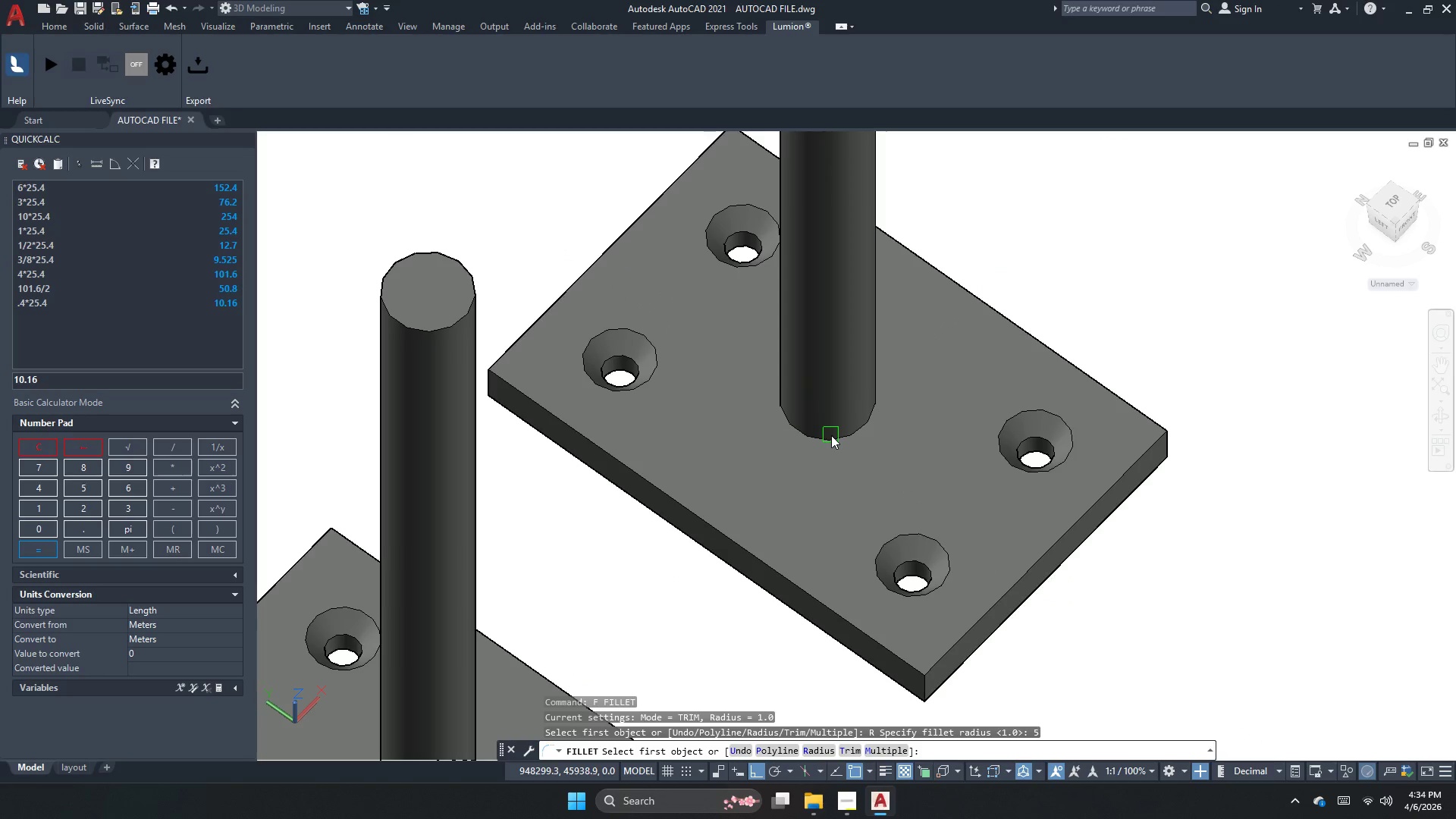 
left_click([831, 435])
 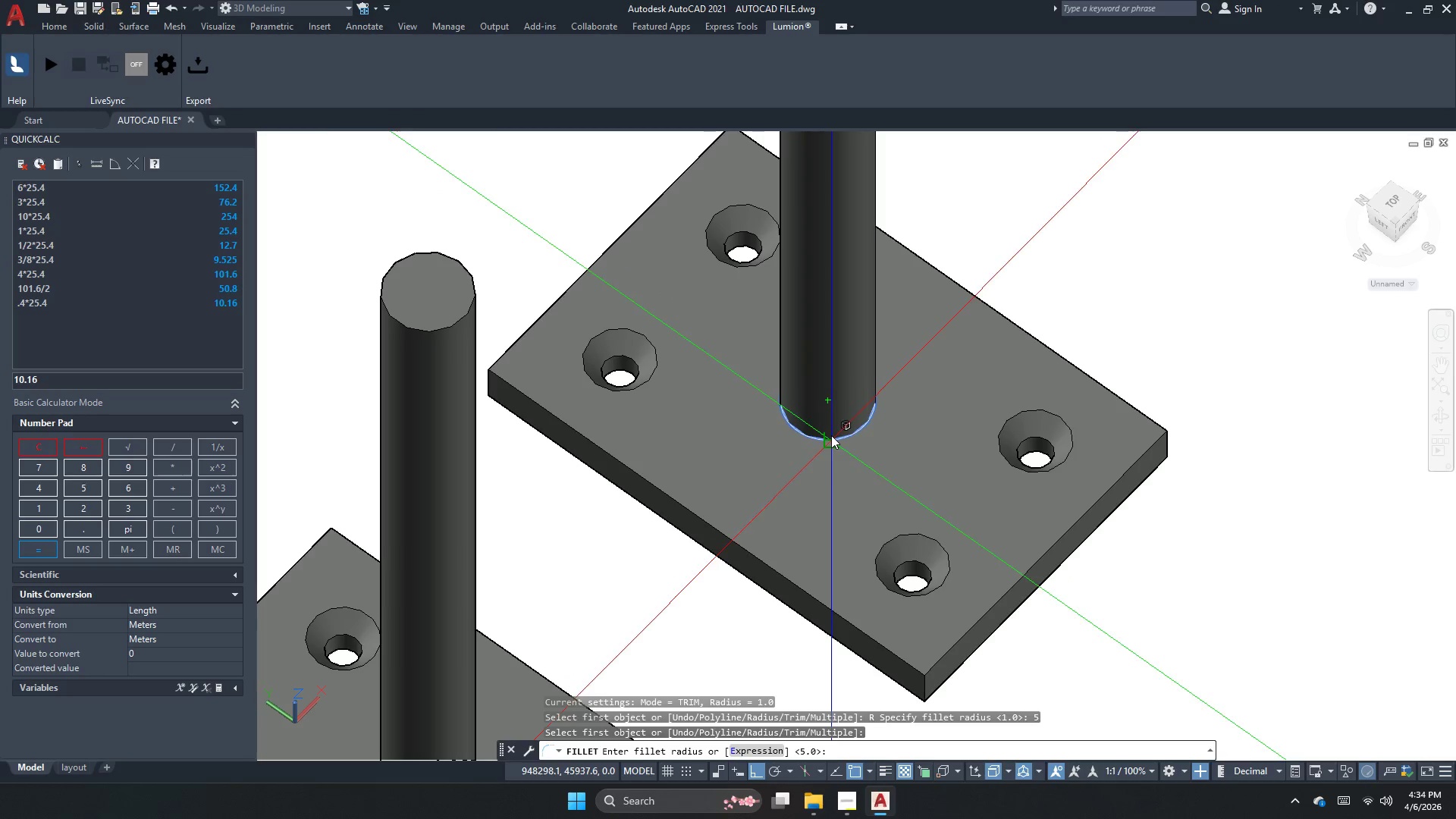 
key(Space)
 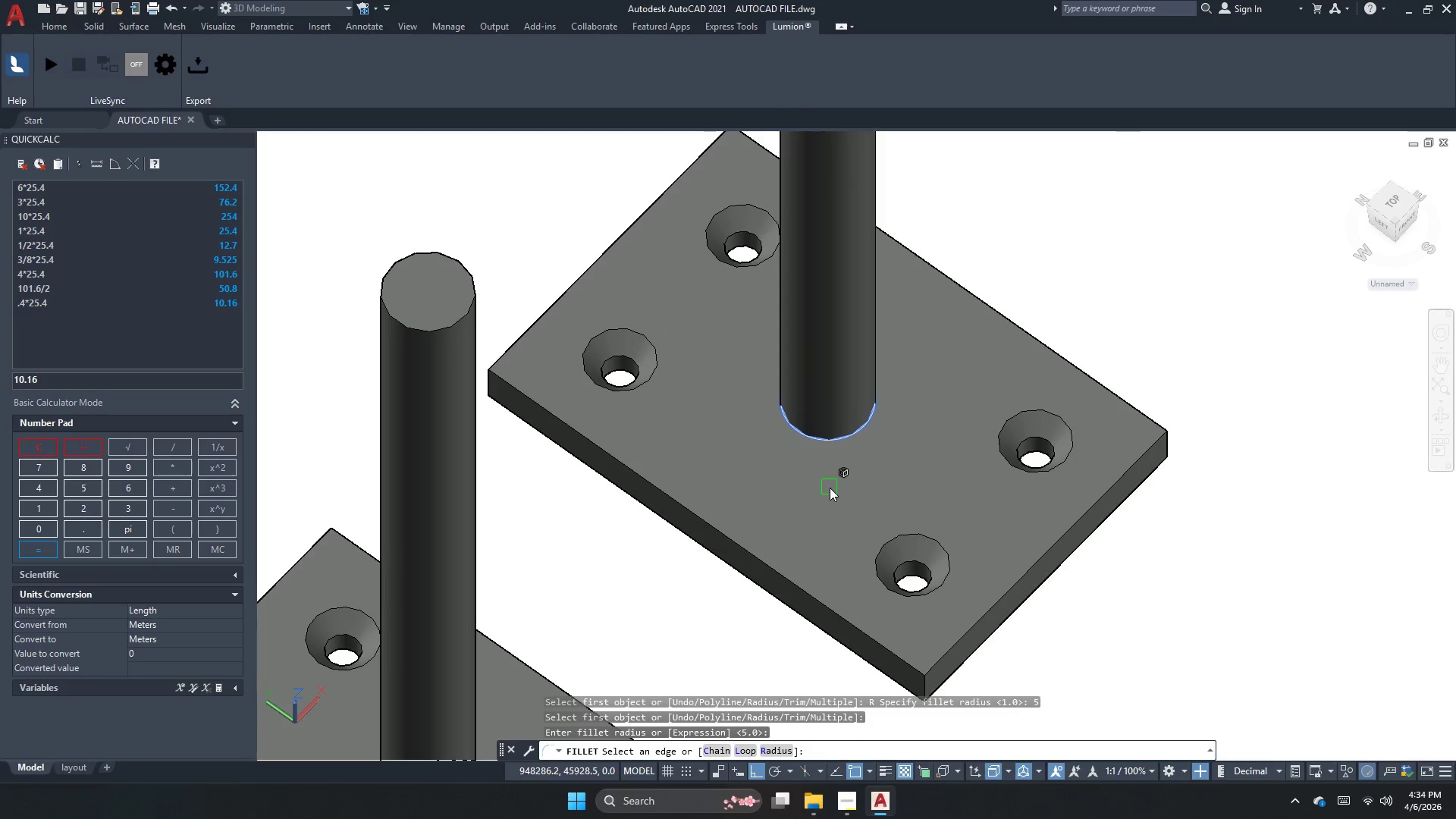 
key(Space)
 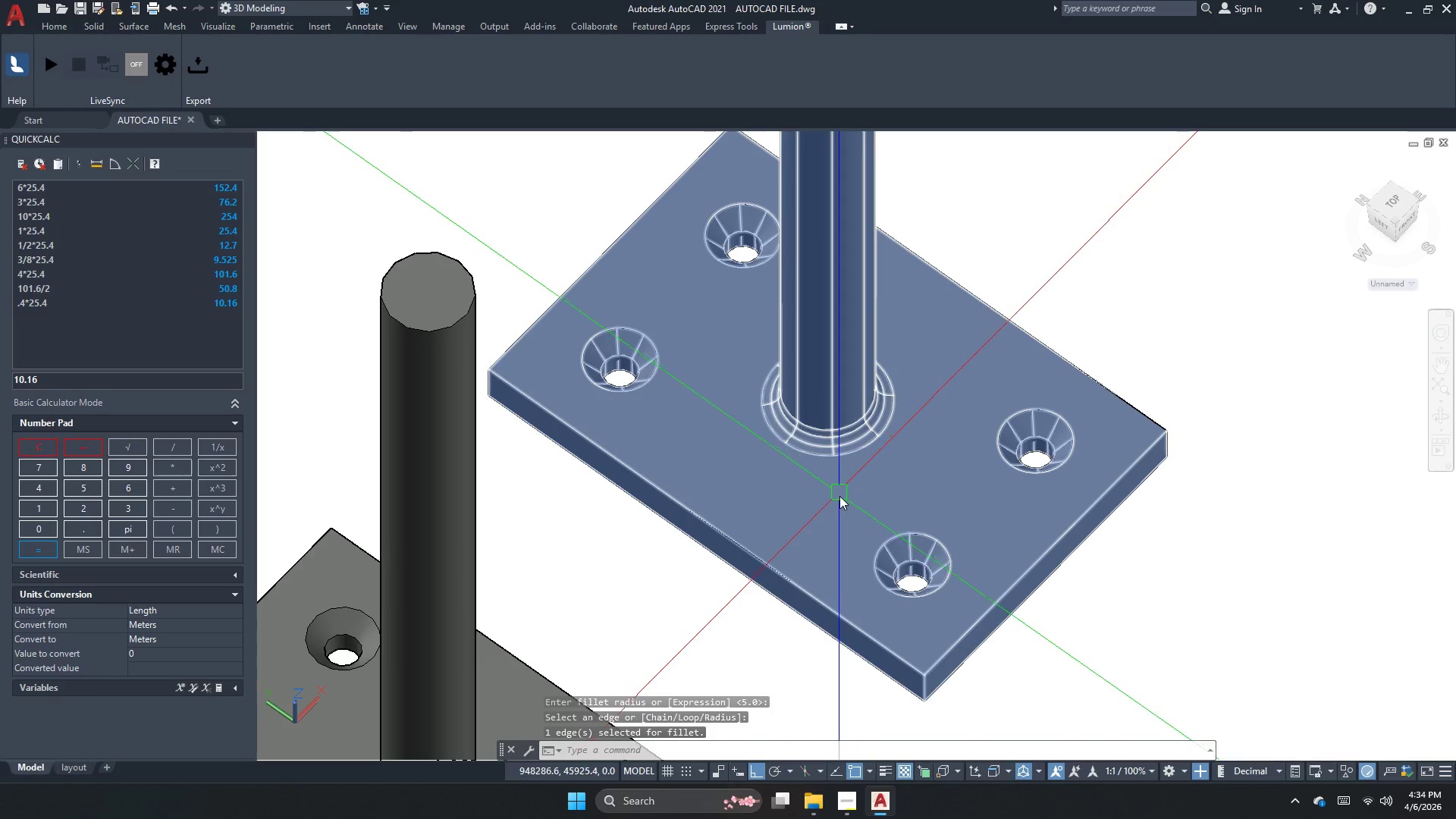 
key(Escape)
 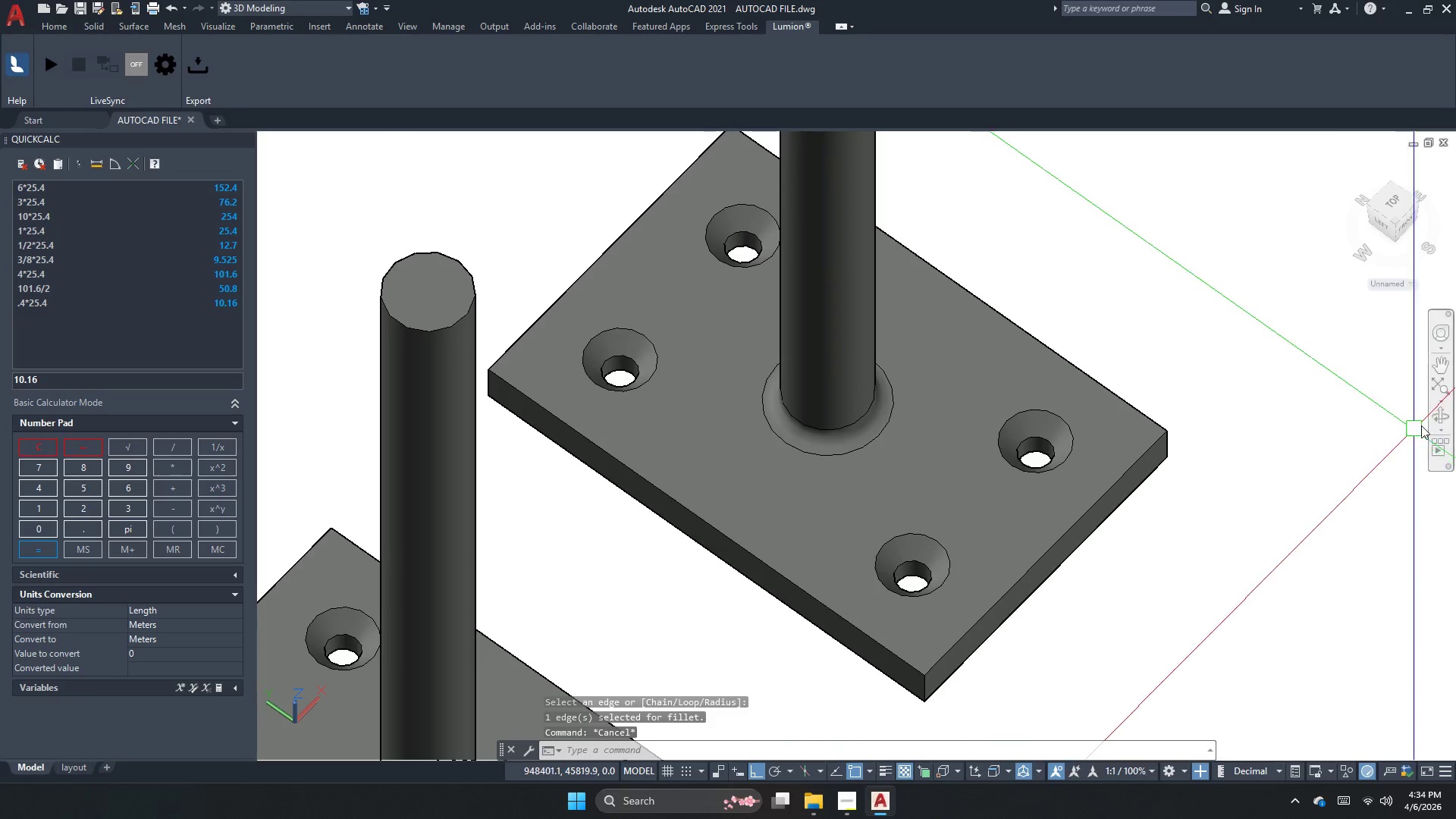 
left_click([1441, 415])
 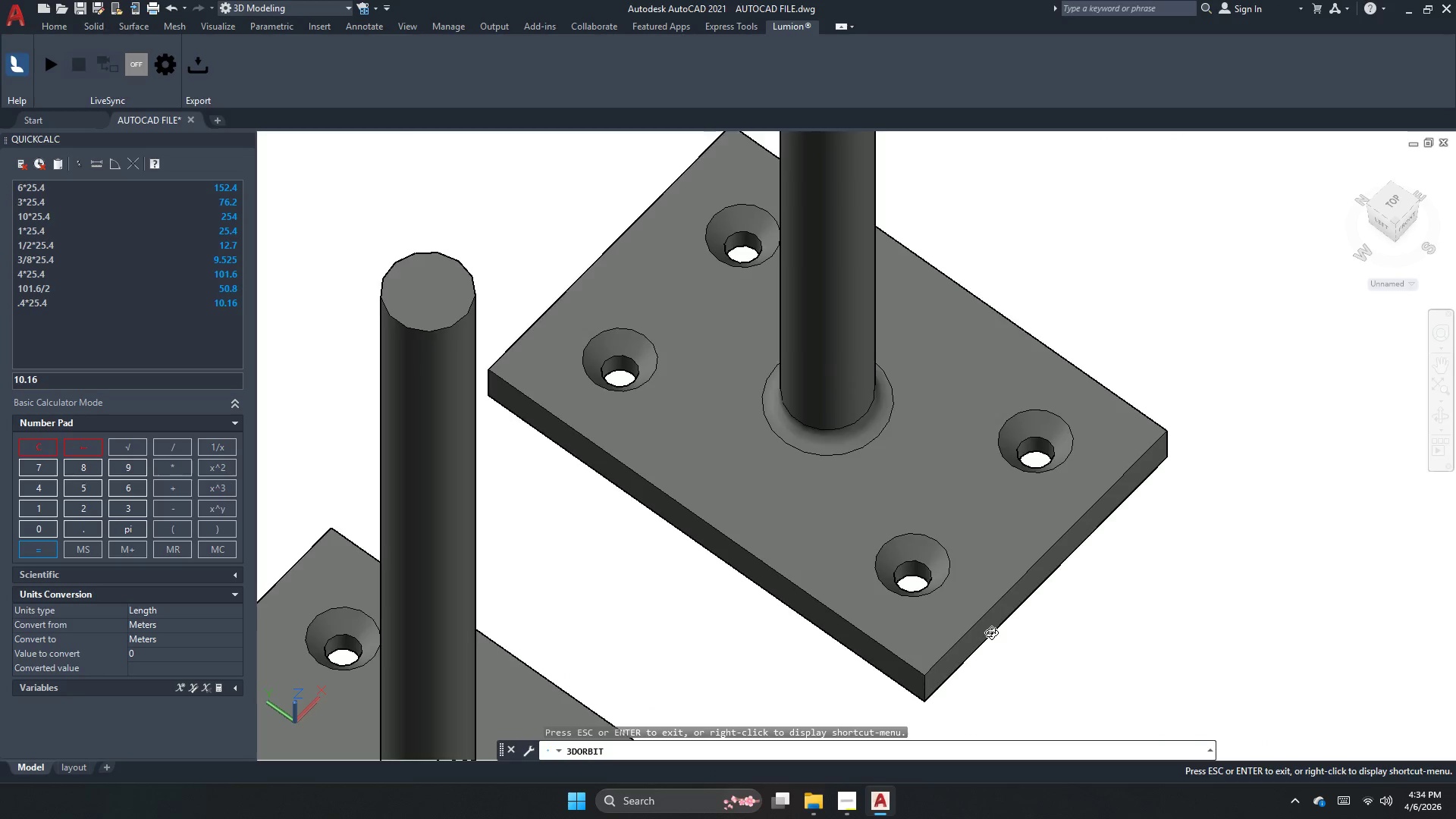 
left_click_drag(start_coordinate=[991, 632], to_coordinate=[886, 477])
 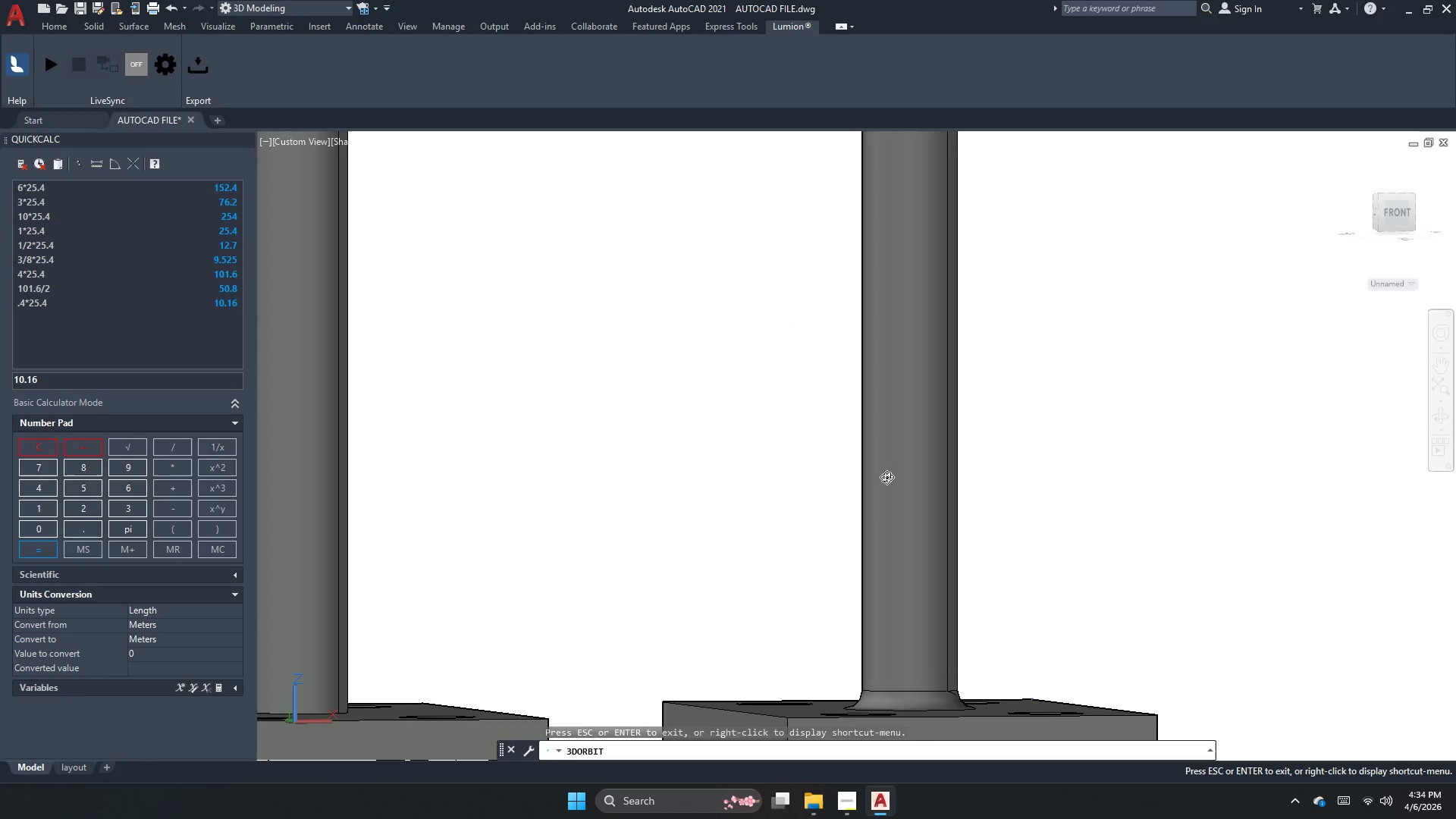 
left_click_drag(start_coordinate=[873, 544], to_coordinate=[1037, 554])
 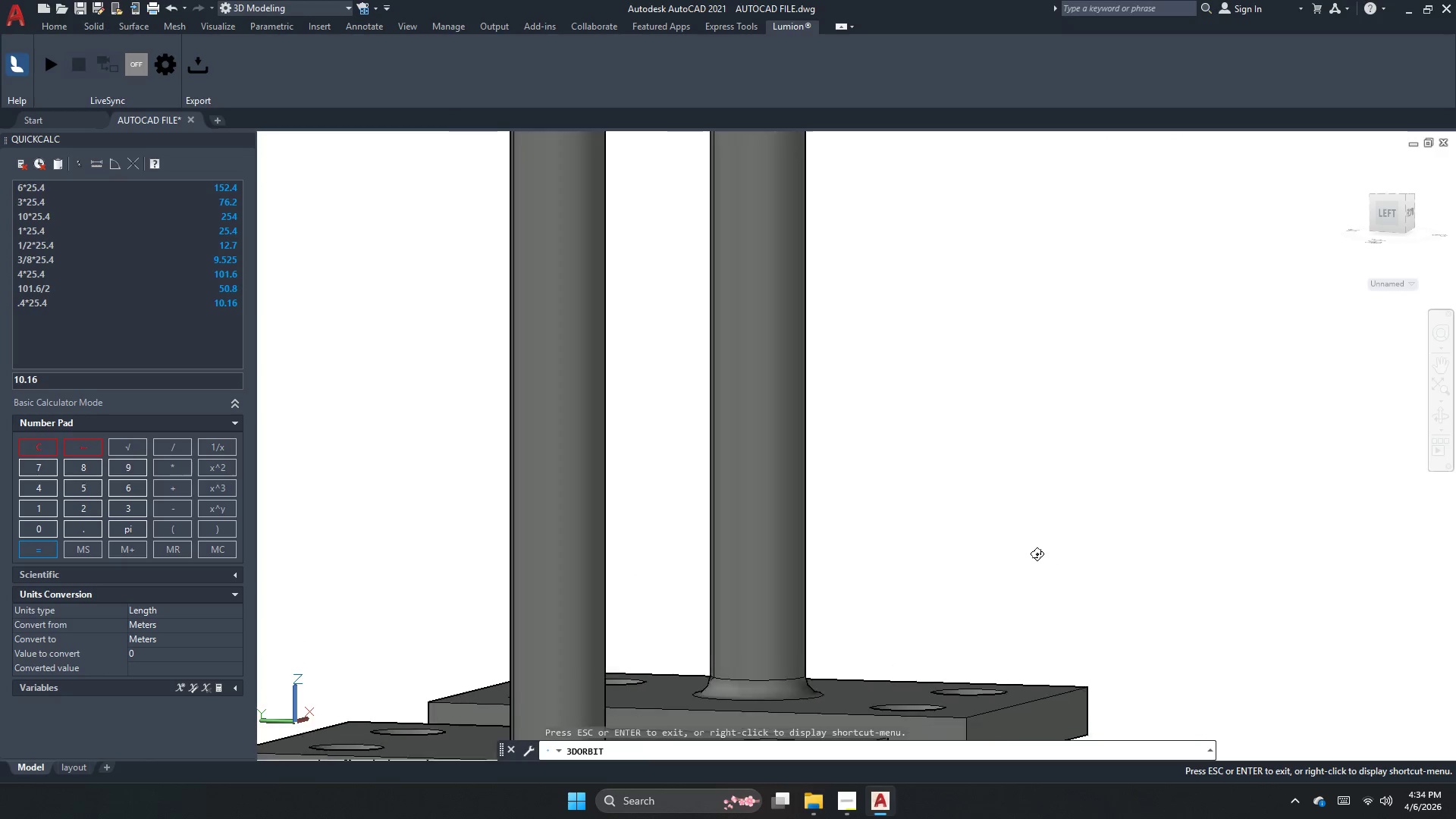 
scroll: coordinate [886, 477], scroll_direction: up, amount: 2.0
 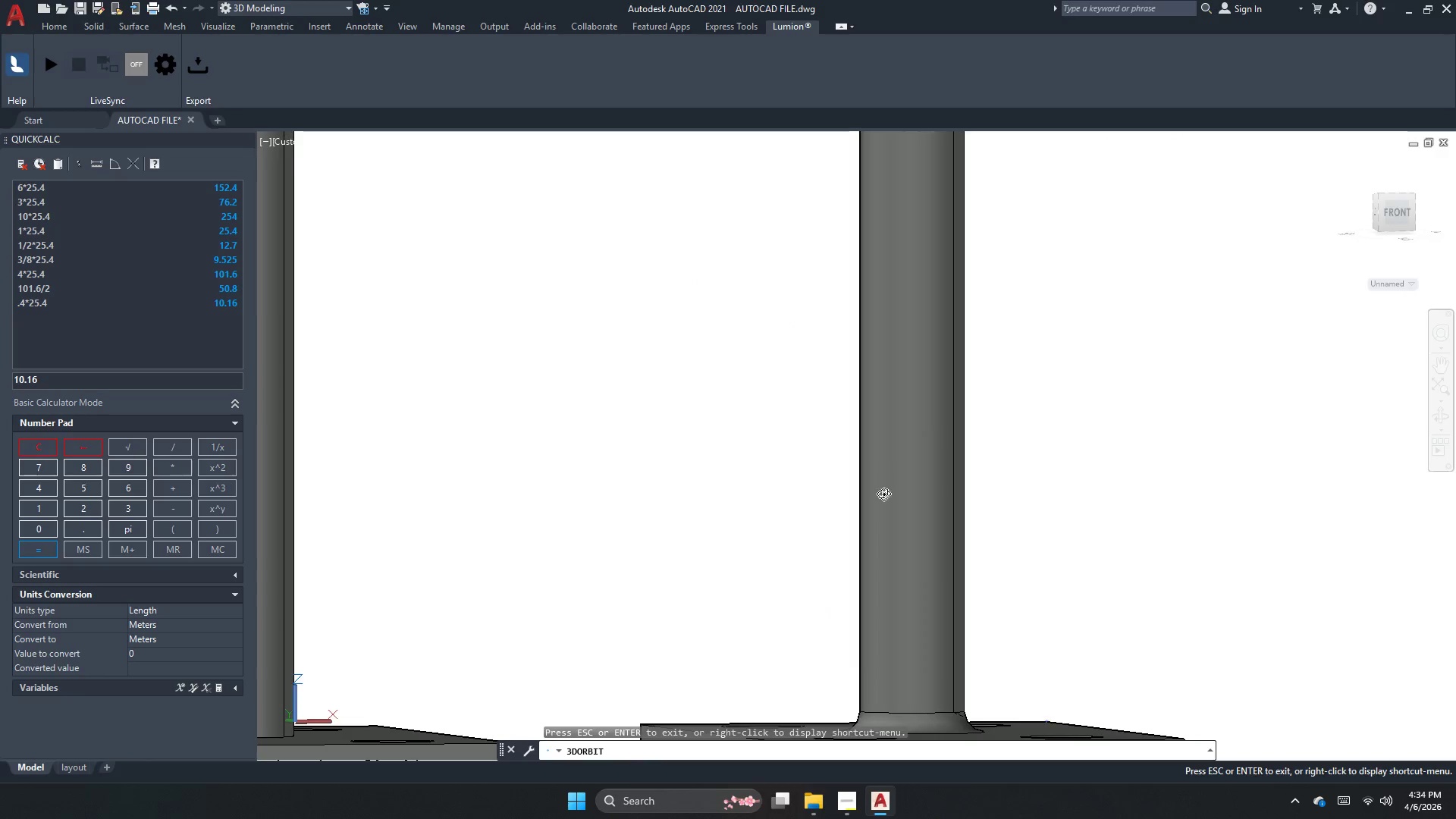 
left_click_drag(start_coordinate=[889, 578], to_coordinate=[829, 642])
 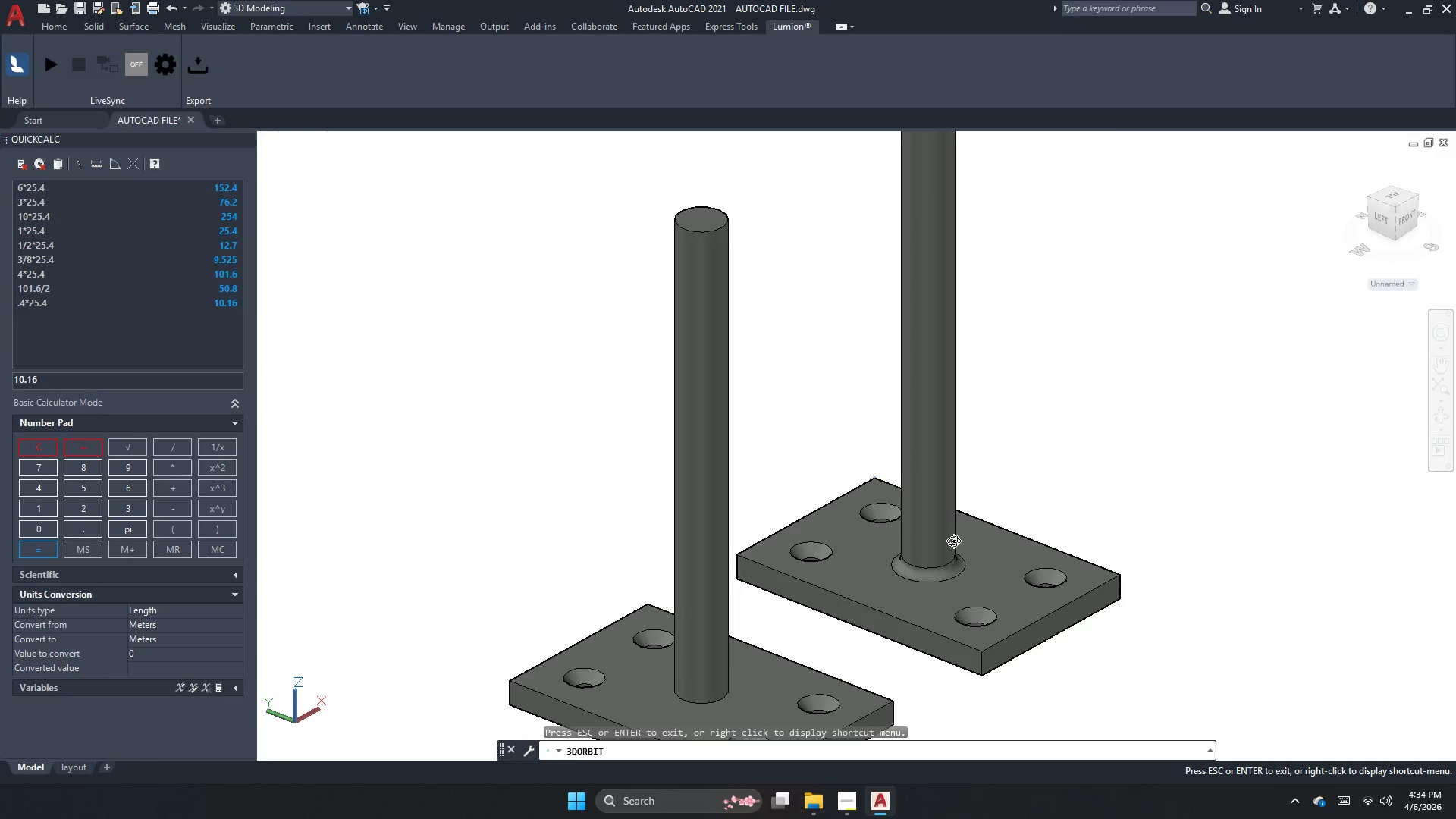 
scroll: coordinate [1046, 510], scroll_direction: down, amount: 7.0
 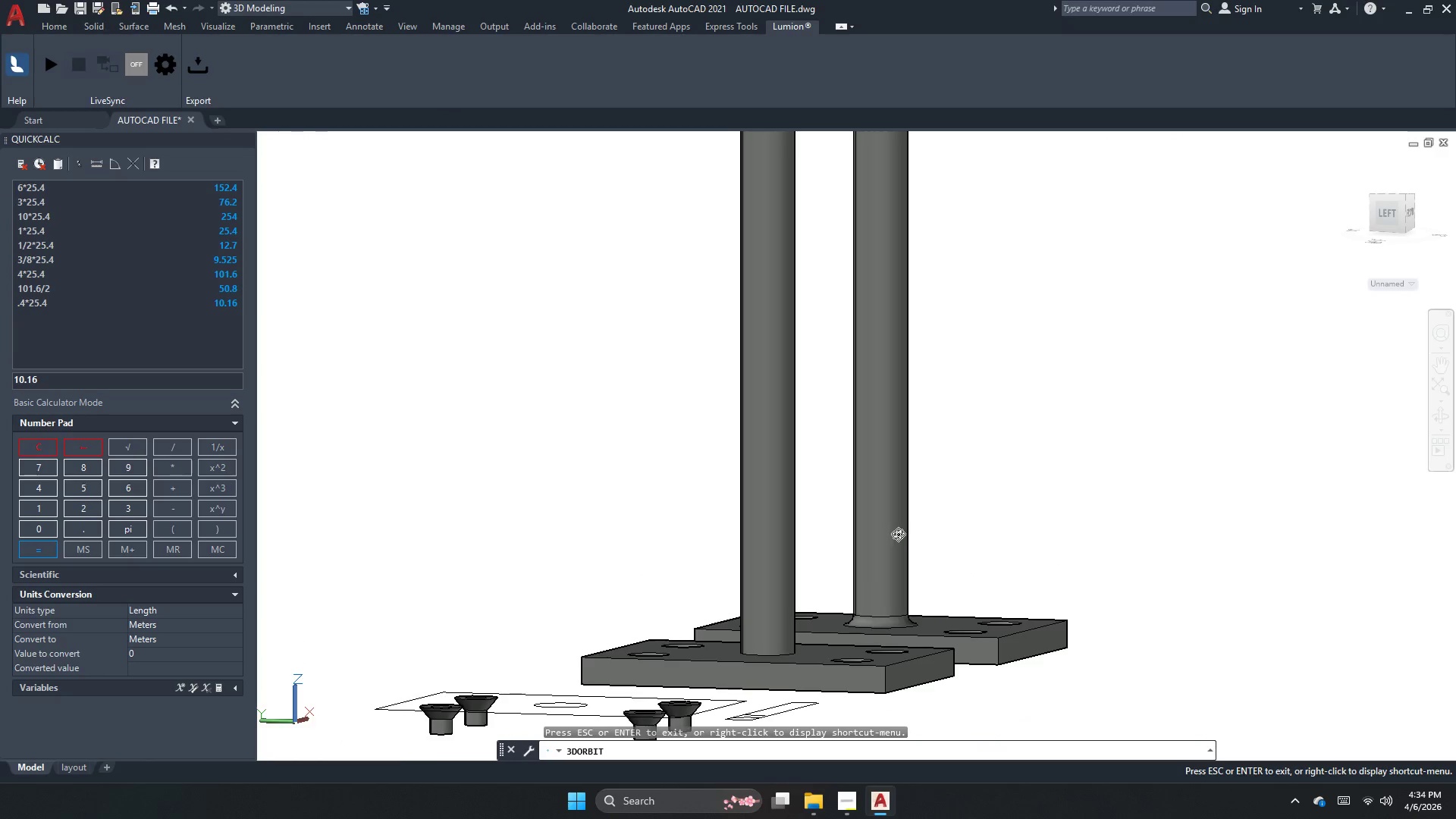 
left_click_drag(start_coordinate=[1047, 666], to_coordinate=[946, 419])
 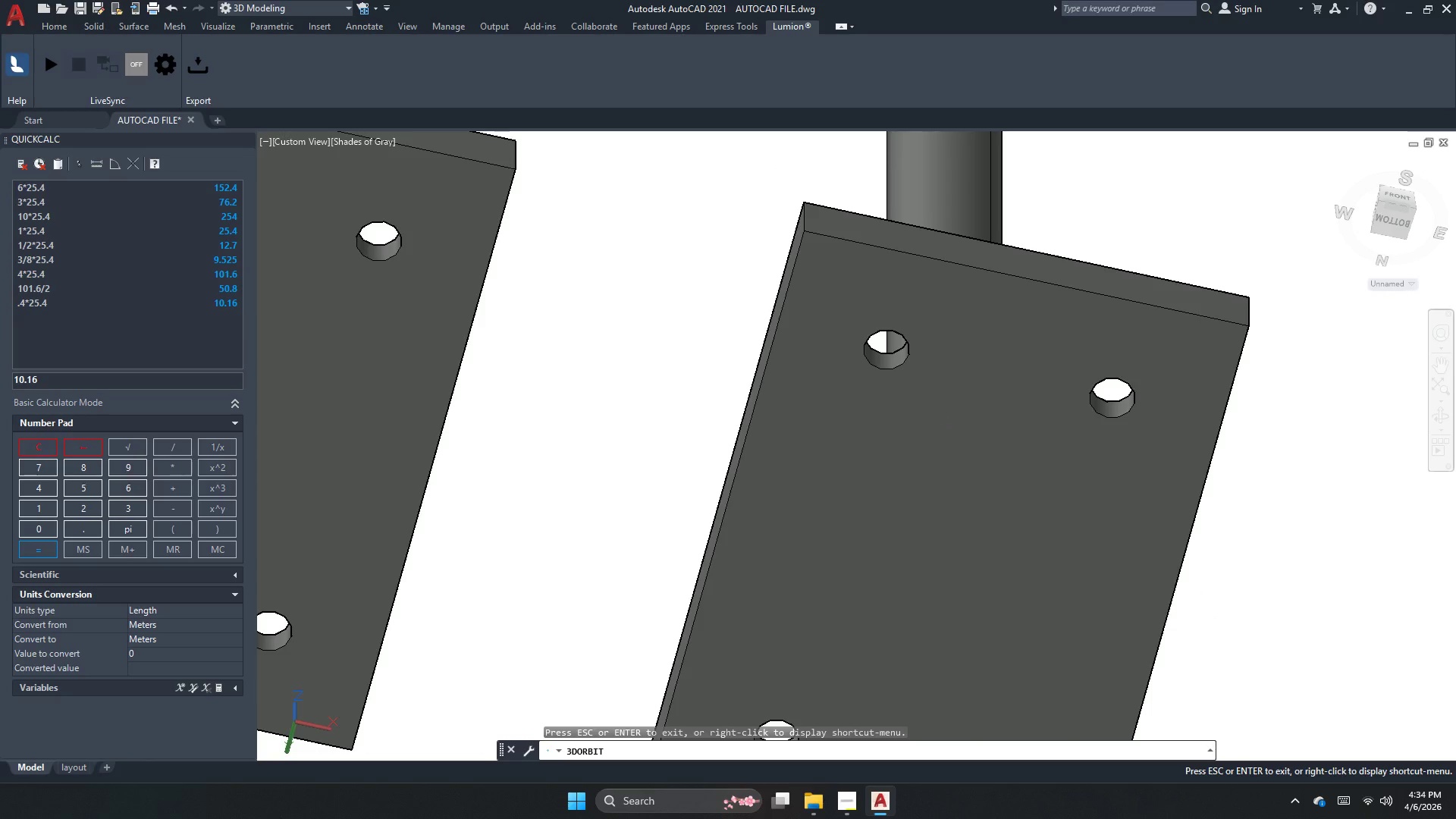 
scroll: coordinate [1025, 629], scroll_direction: up, amount: 7.0
 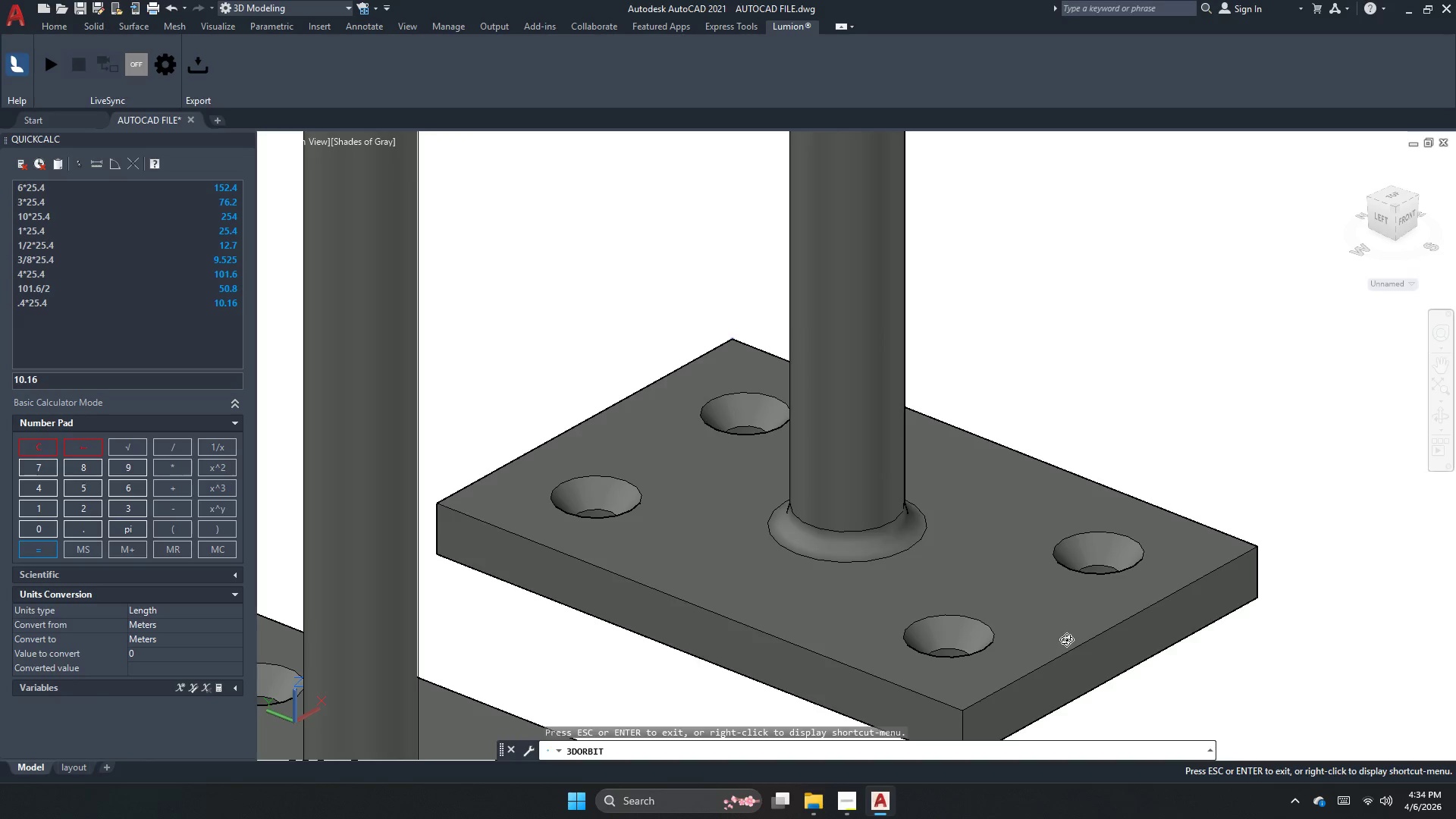 
wait(5.22)
 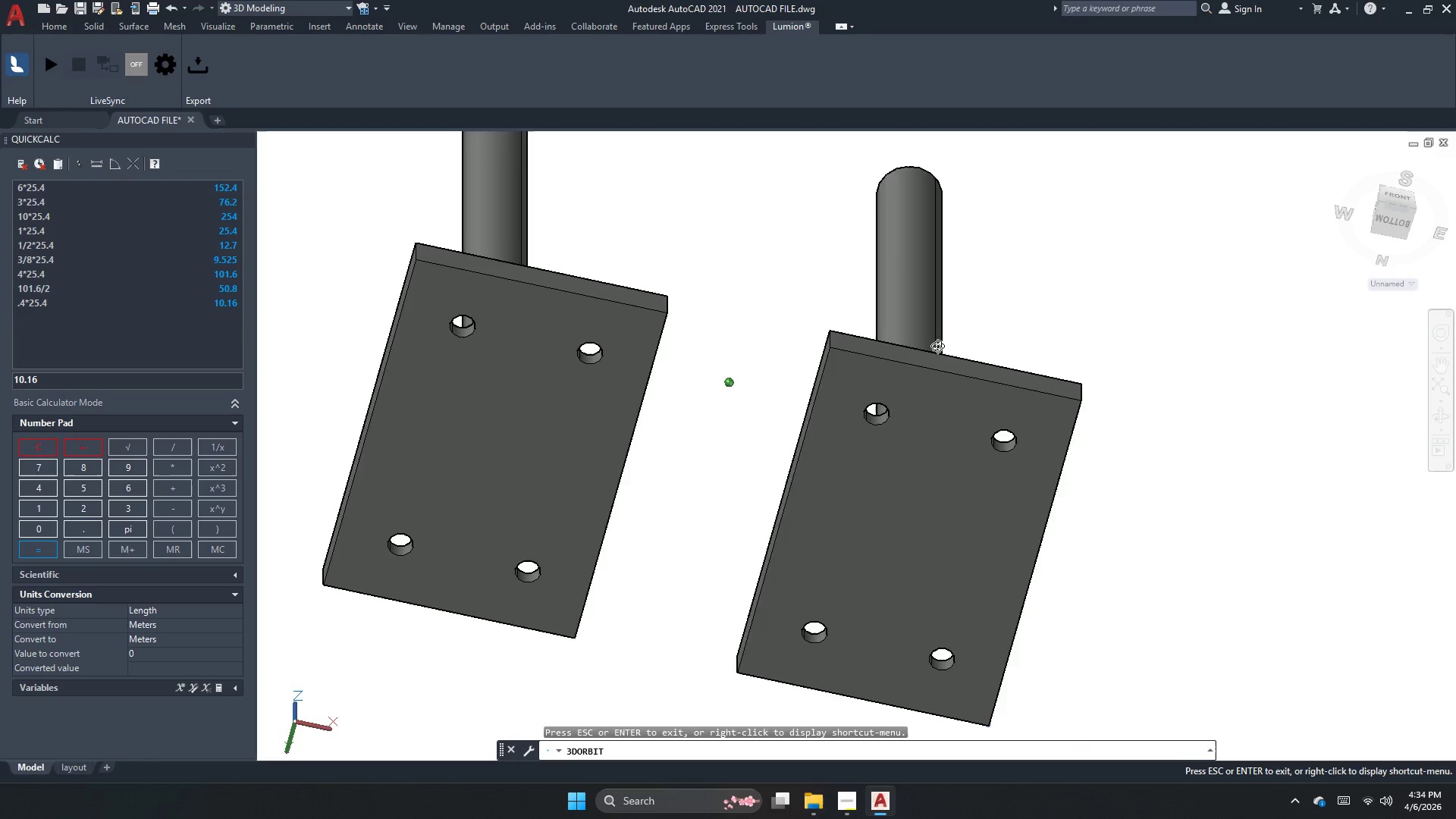 
left_click_drag(start_coordinate=[940, 322], to_coordinate=[948, 600])
 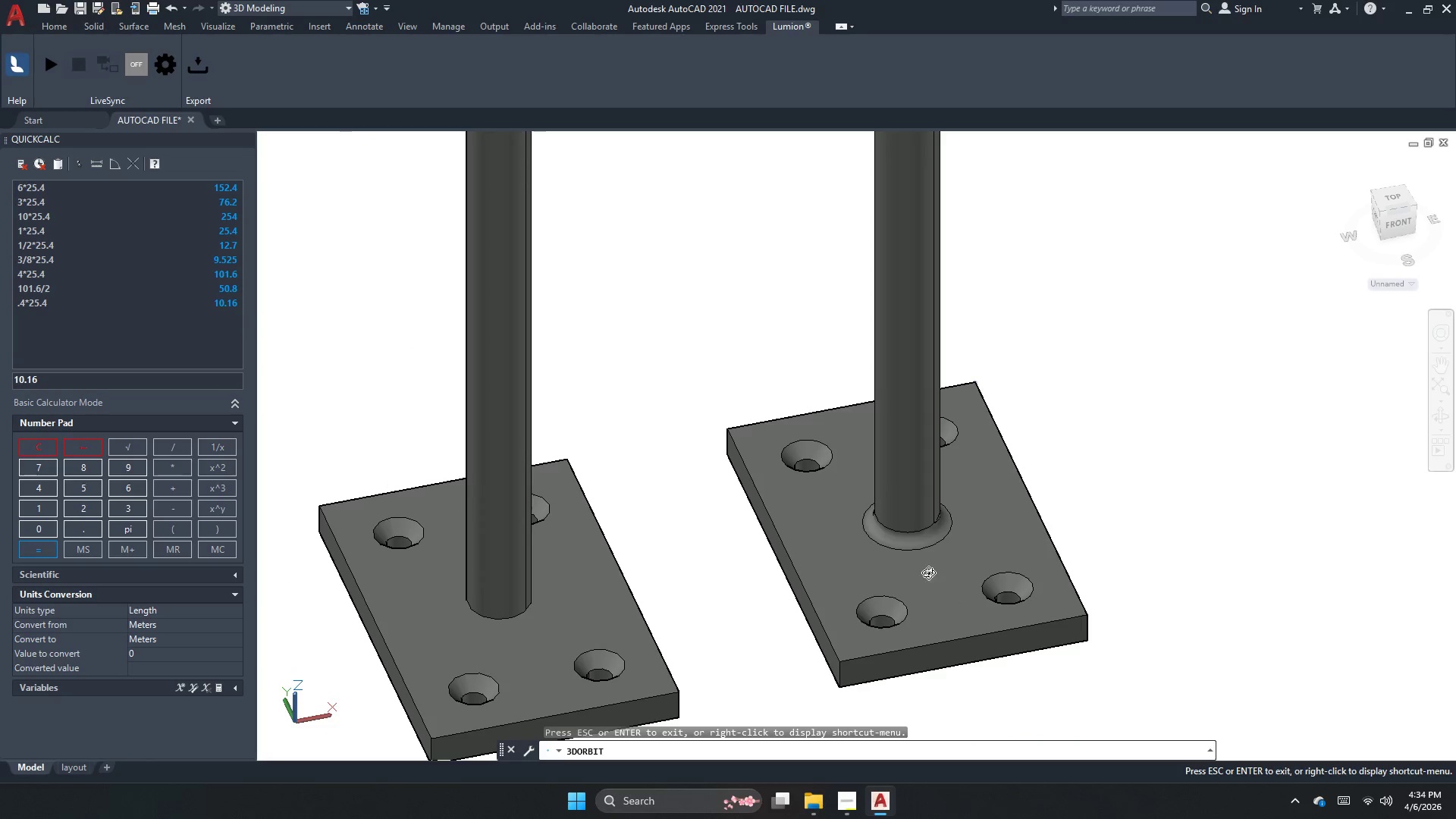 
scroll: coordinate [837, 444], scroll_direction: down, amount: 7.0
 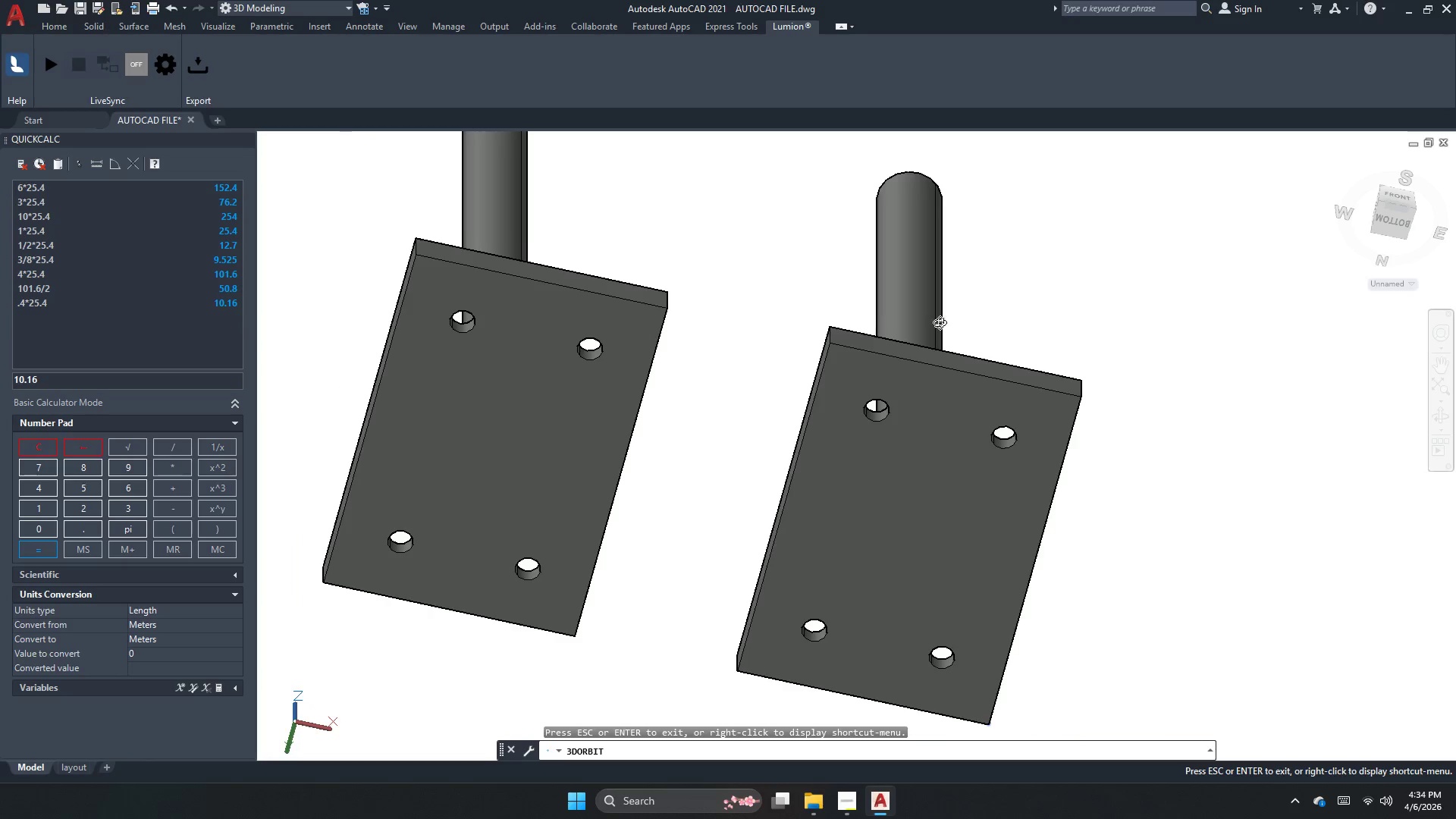 
left_click_drag(start_coordinate=[1009, 503], to_coordinate=[946, 539])
 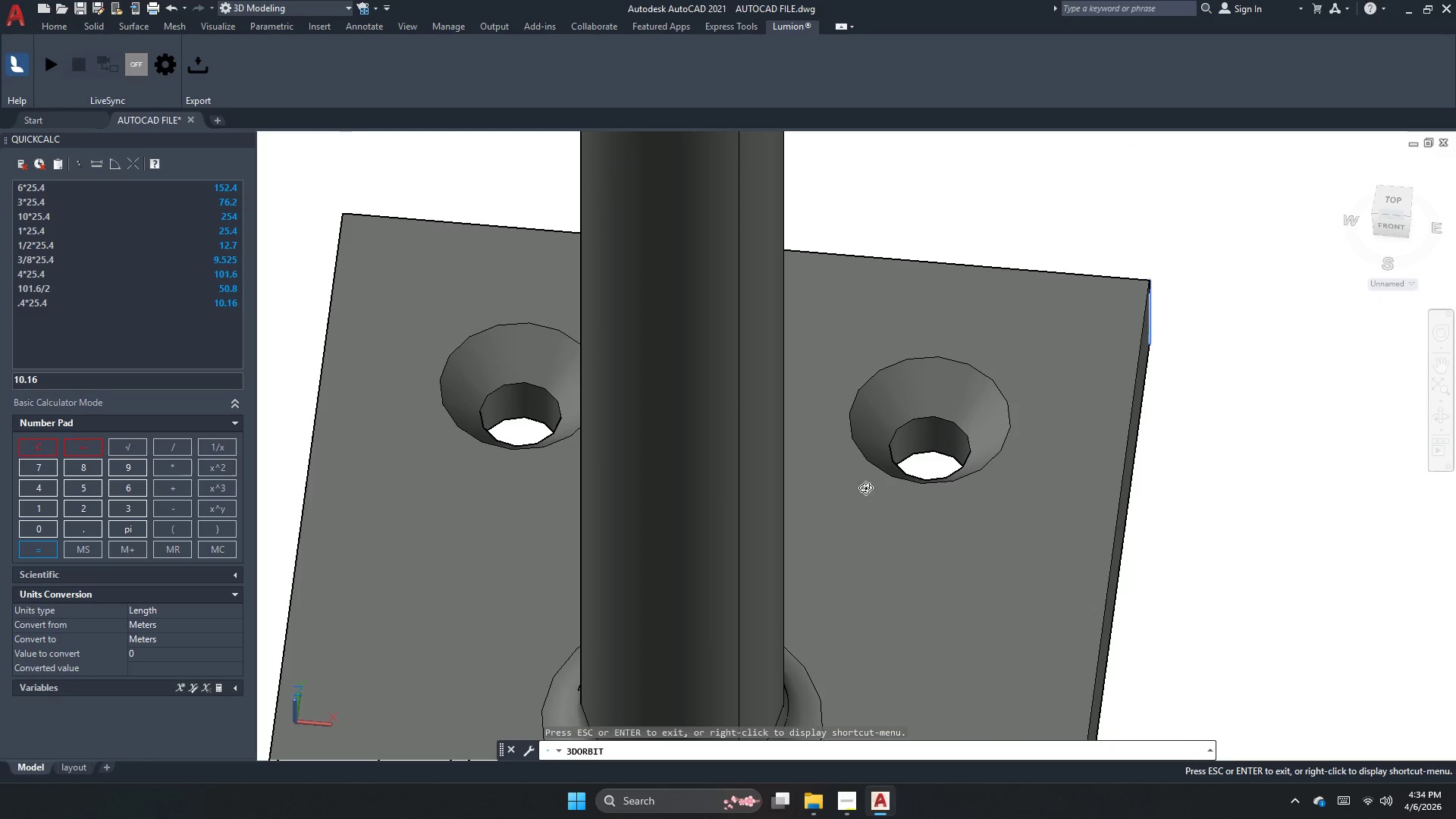 
scroll: coordinate [915, 497], scroll_direction: up, amount: 13.0
 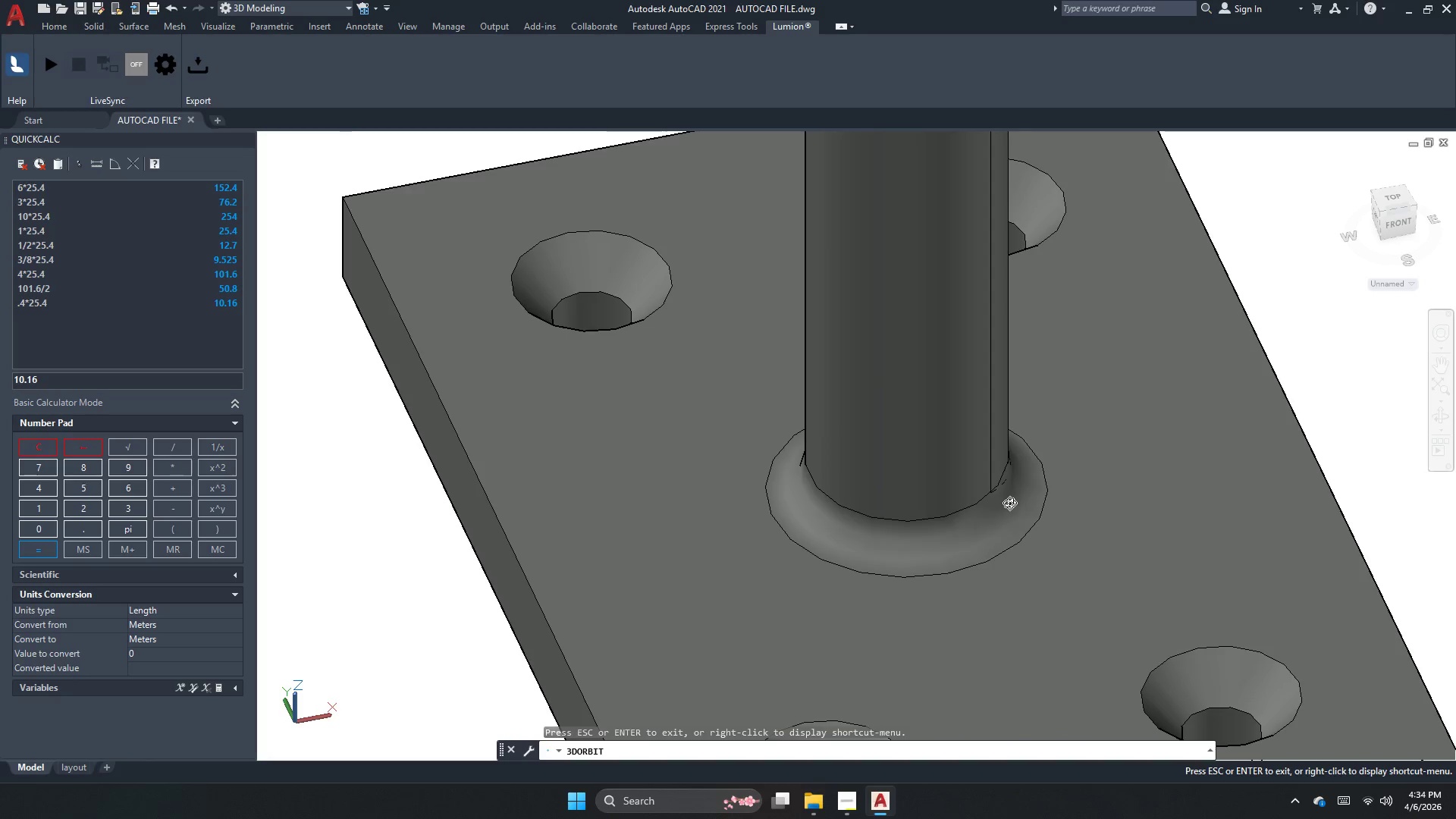 
left_click_drag(start_coordinate=[777, 492], to_coordinate=[896, 509])
 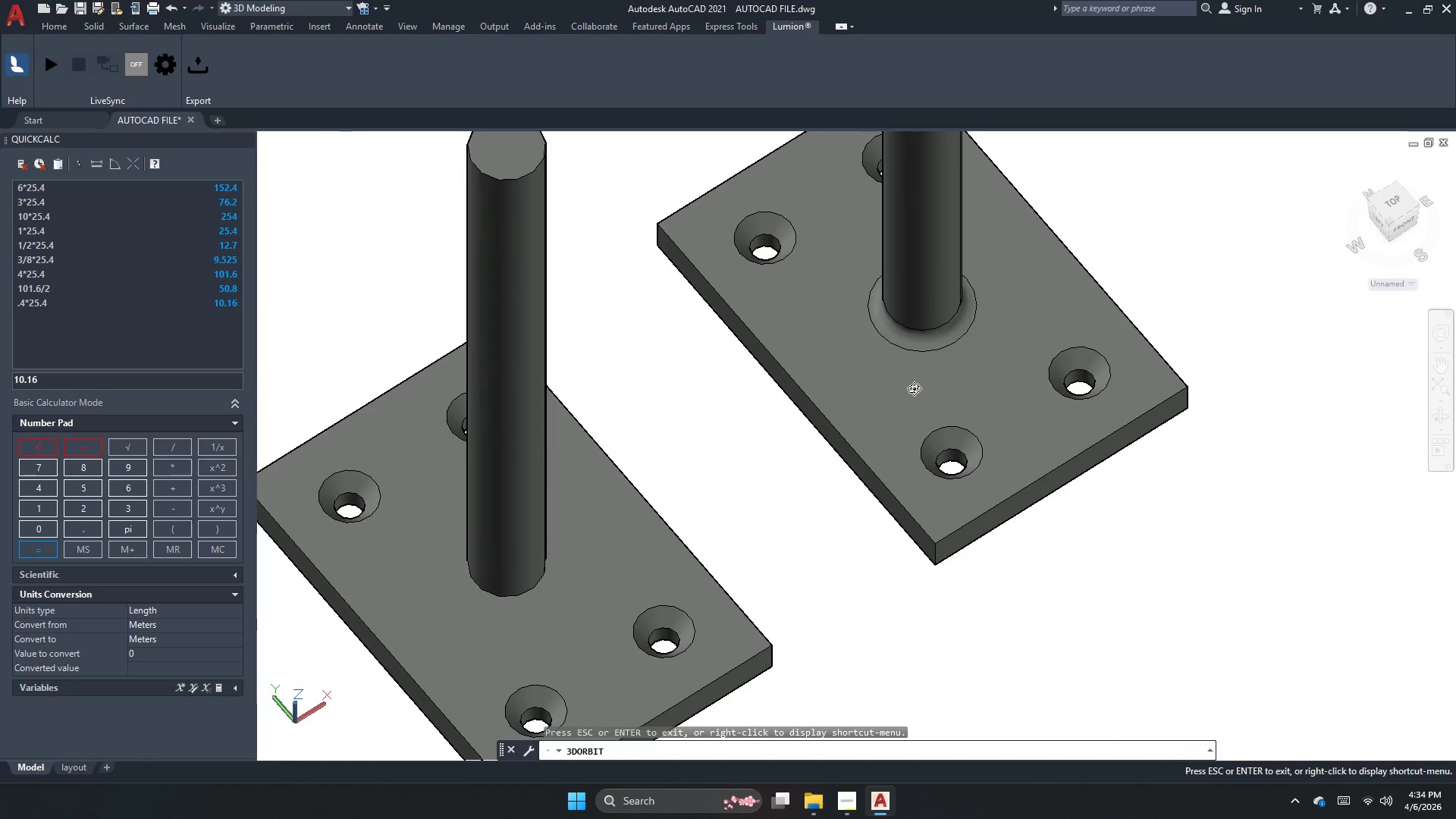 
scroll: coordinate [848, 267], scroll_direction: down, amount: 10.0
 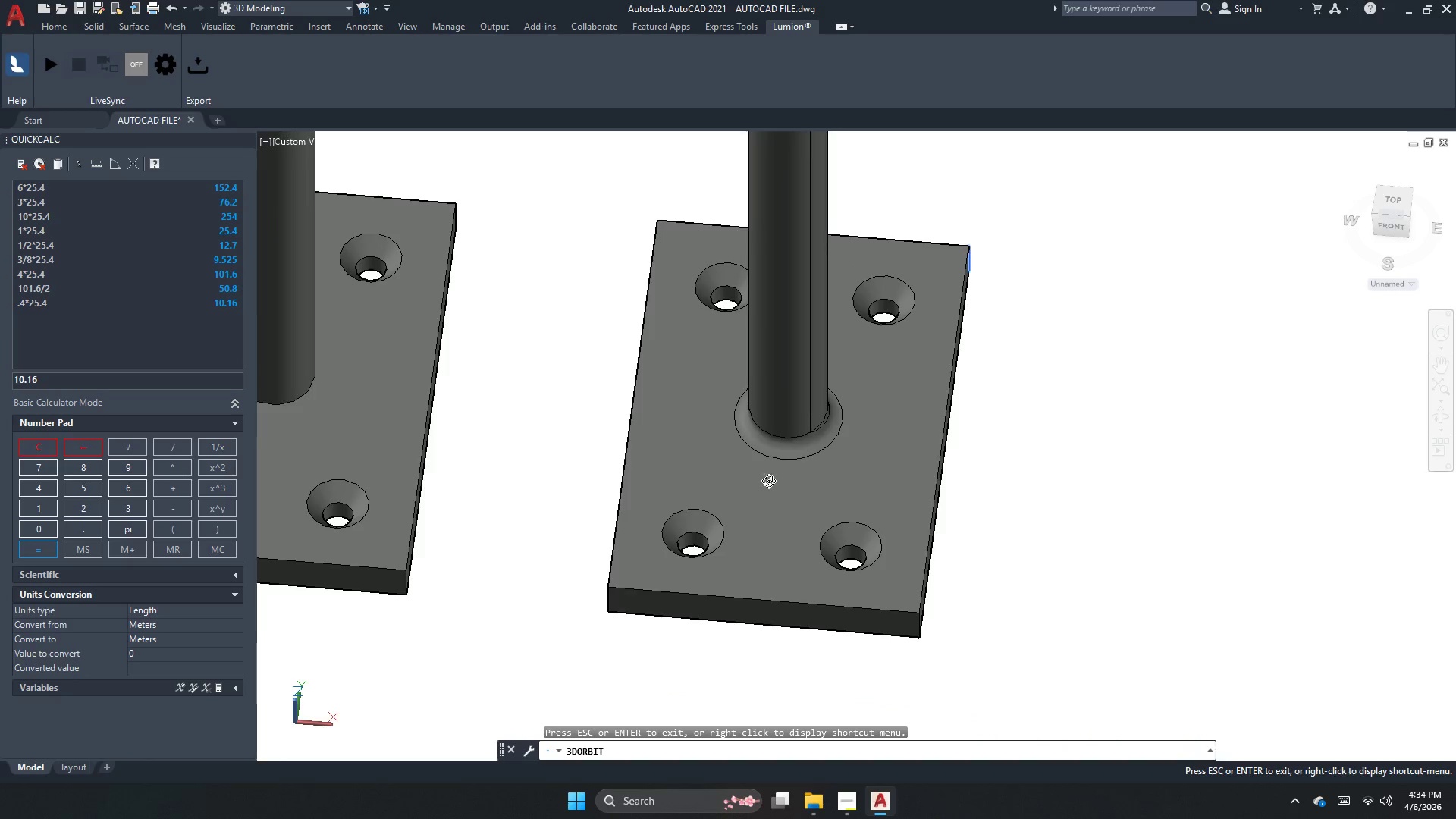 
key(Escape)
 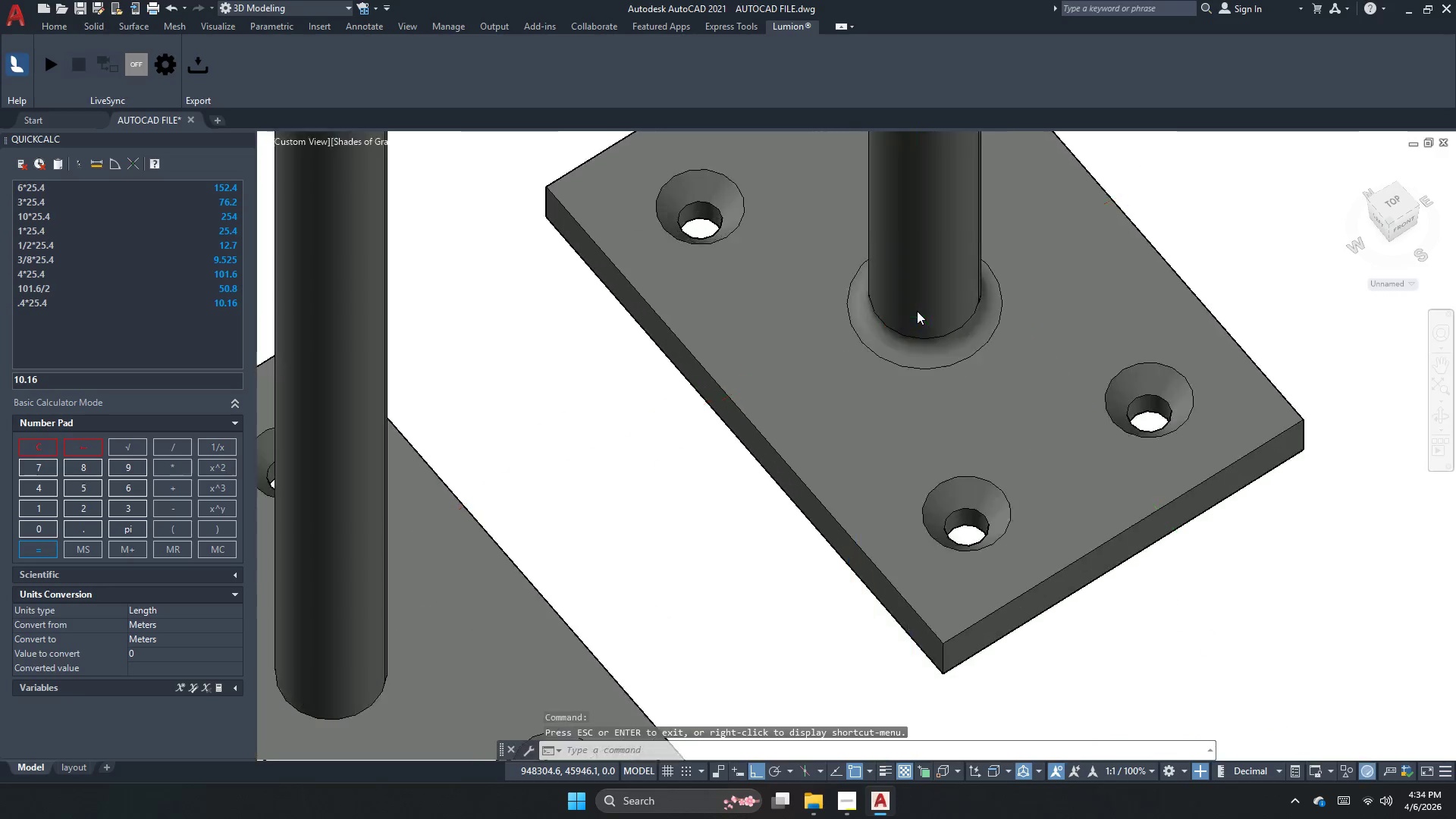 
scroll: coordinate [917, 311], scroll_direction: up, amount: 3.0
 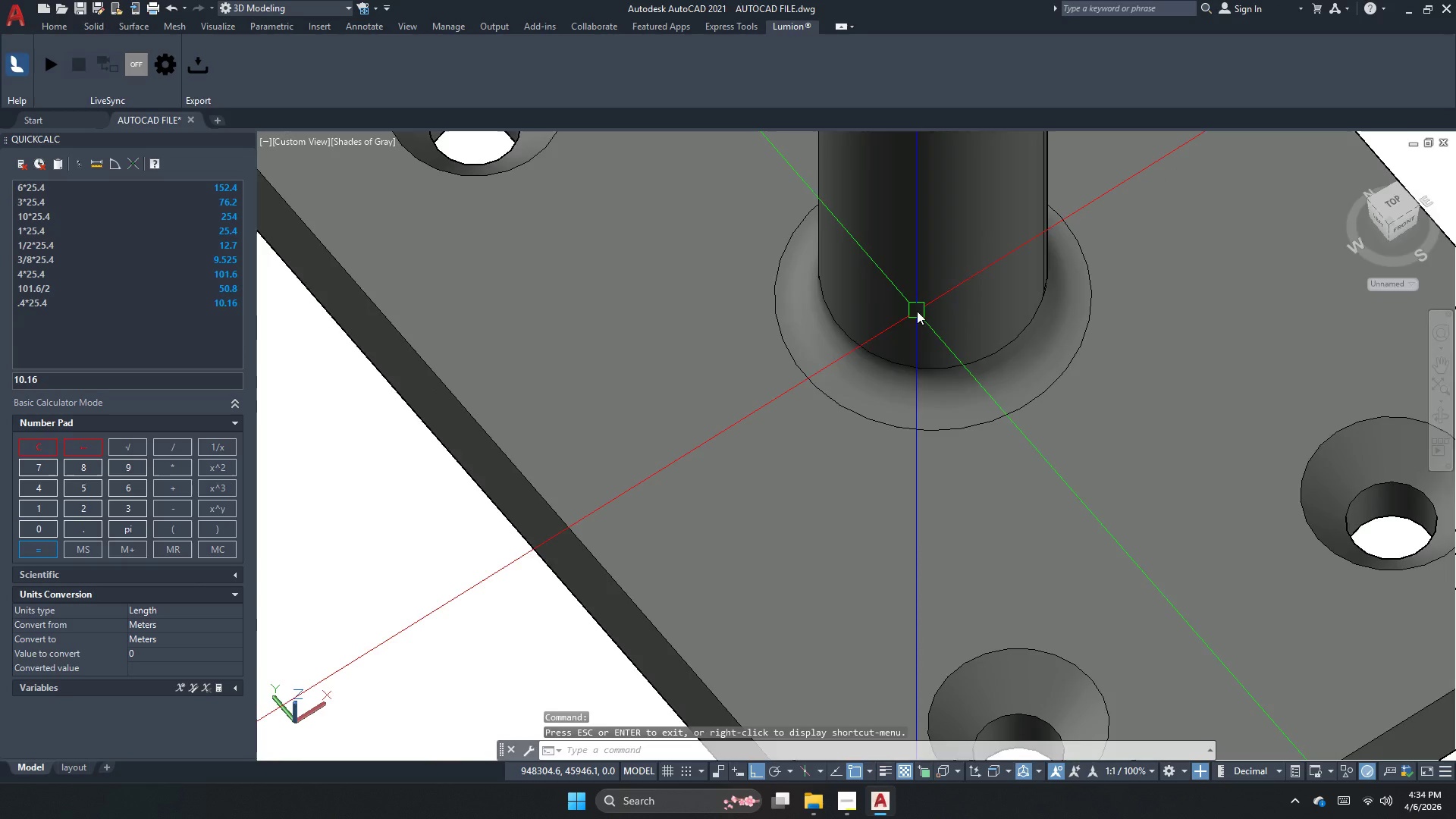 
left_click([917, 311])
 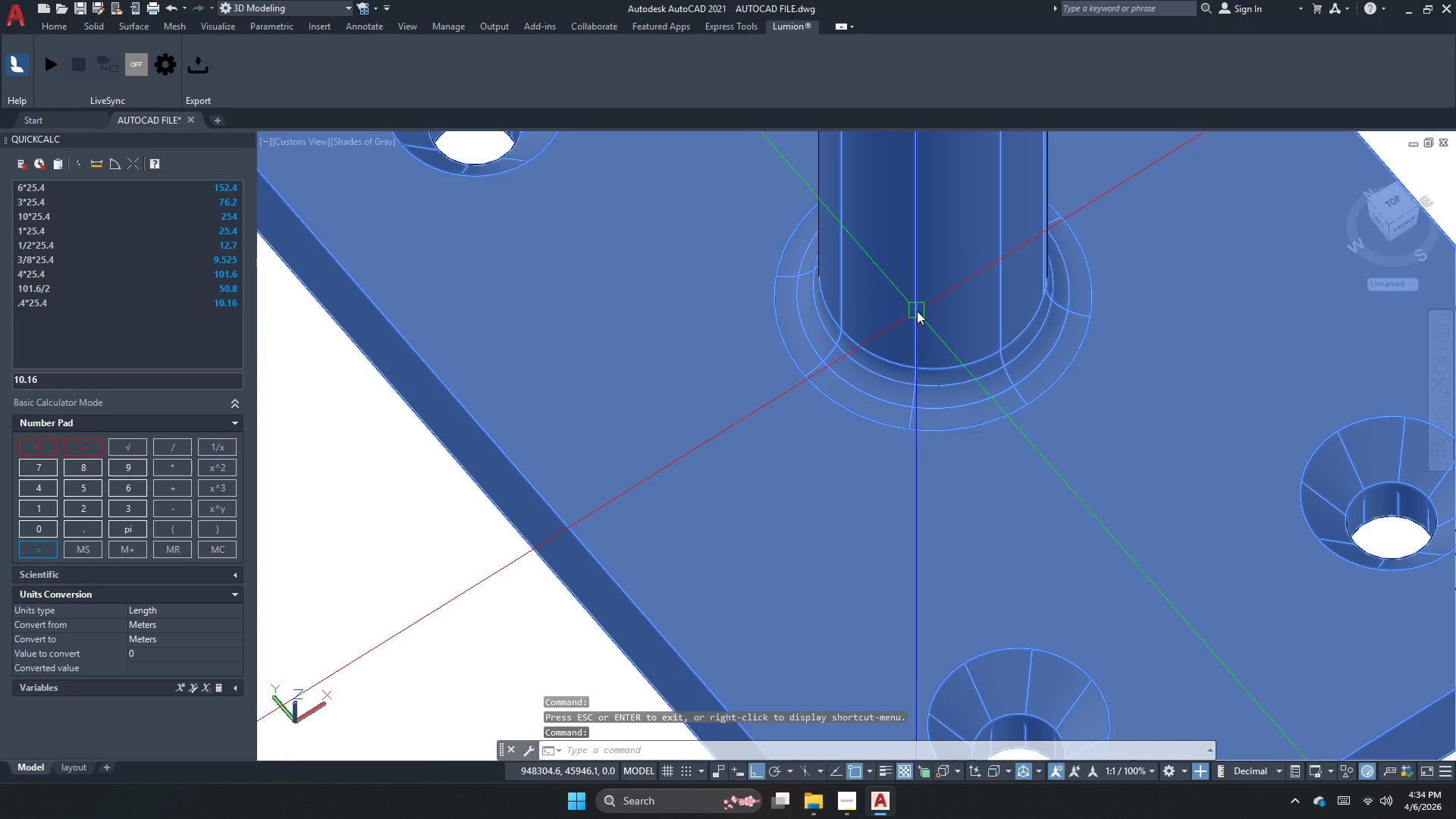 
key(Escape)
 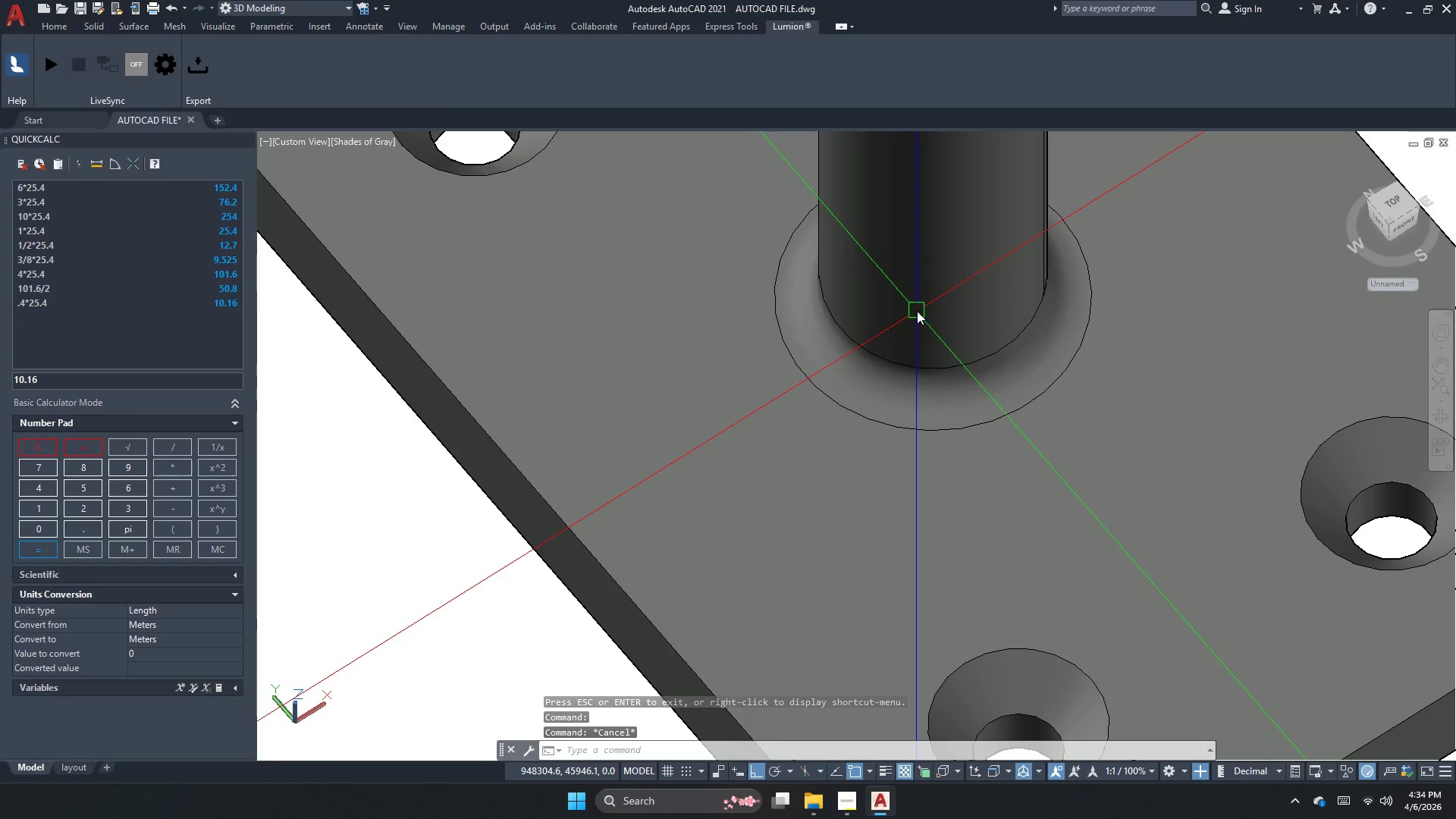 
key(Escape)
 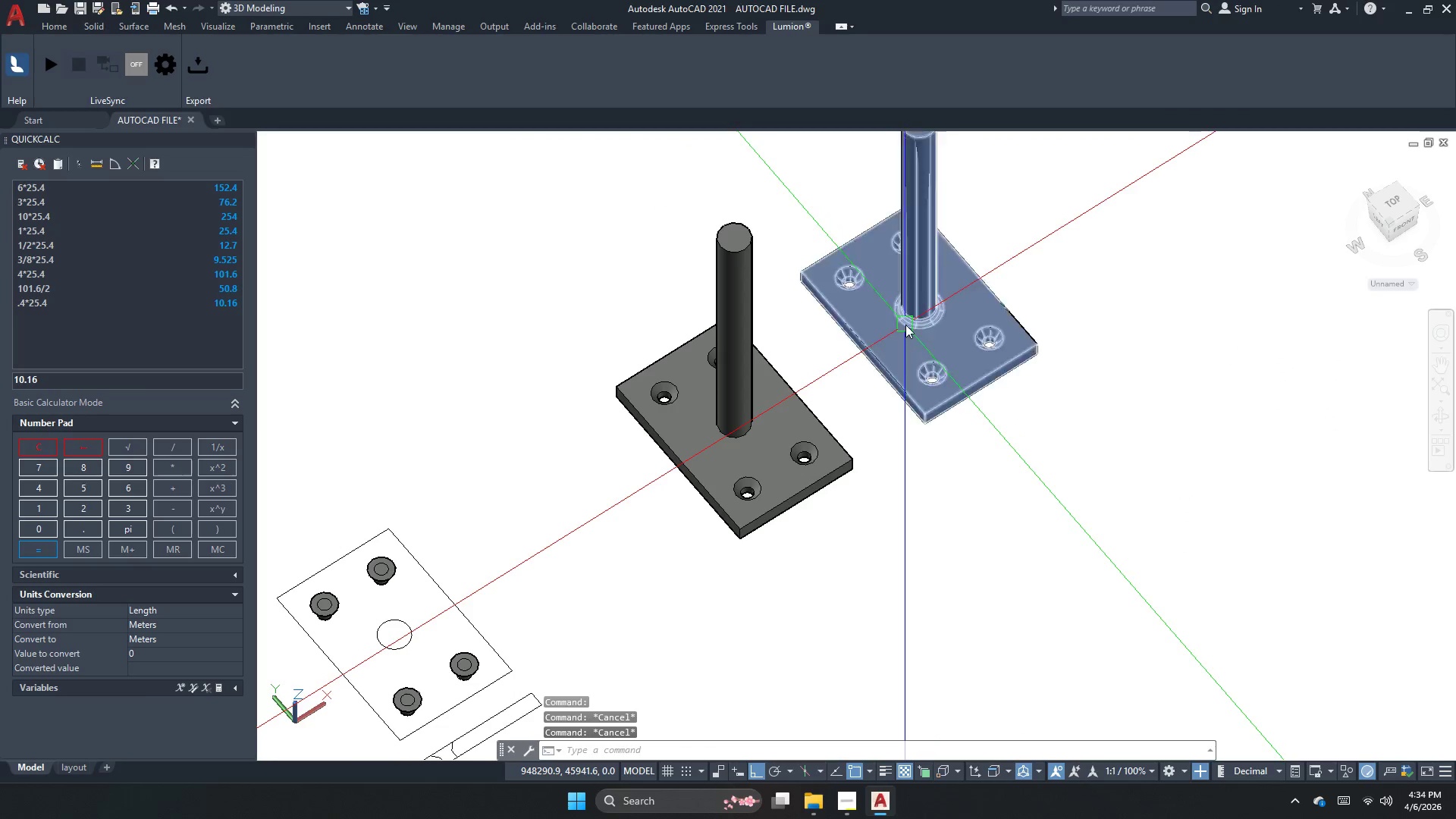 
scroll: coordinate [917, 311], scroll_direction: down, amount: 4.0
 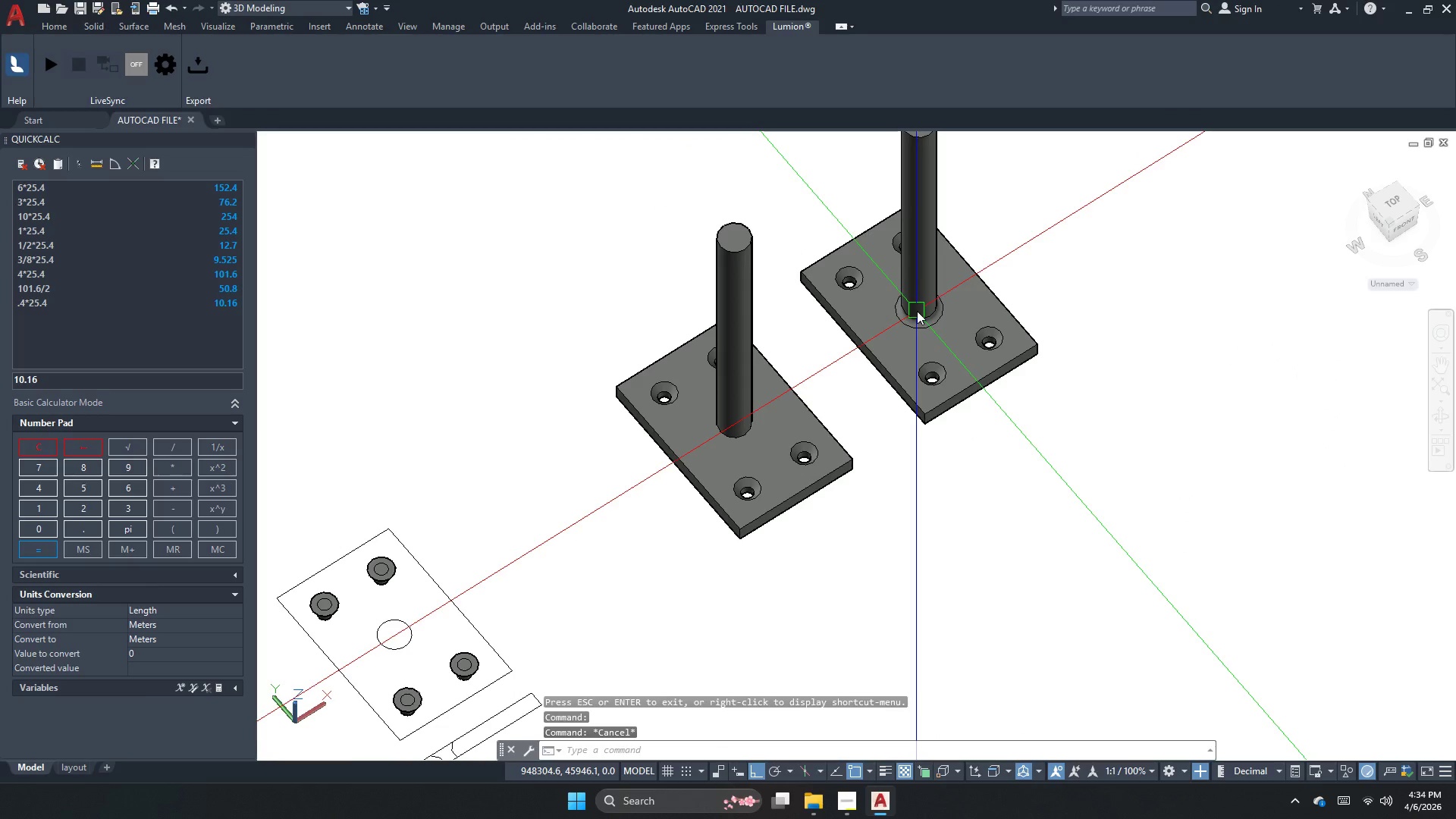 
key(Control+Z)
 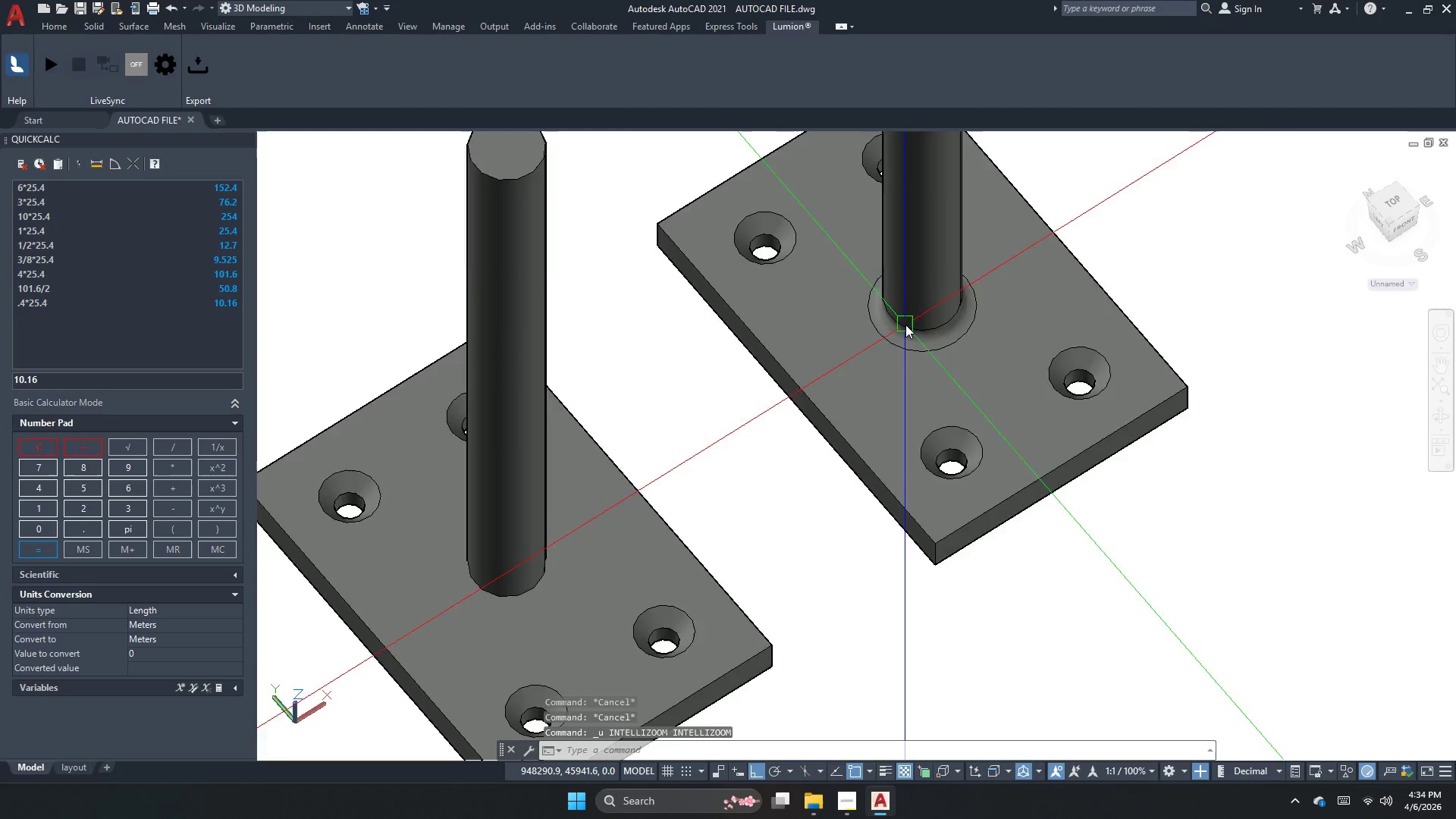 
key(Control+Z)
 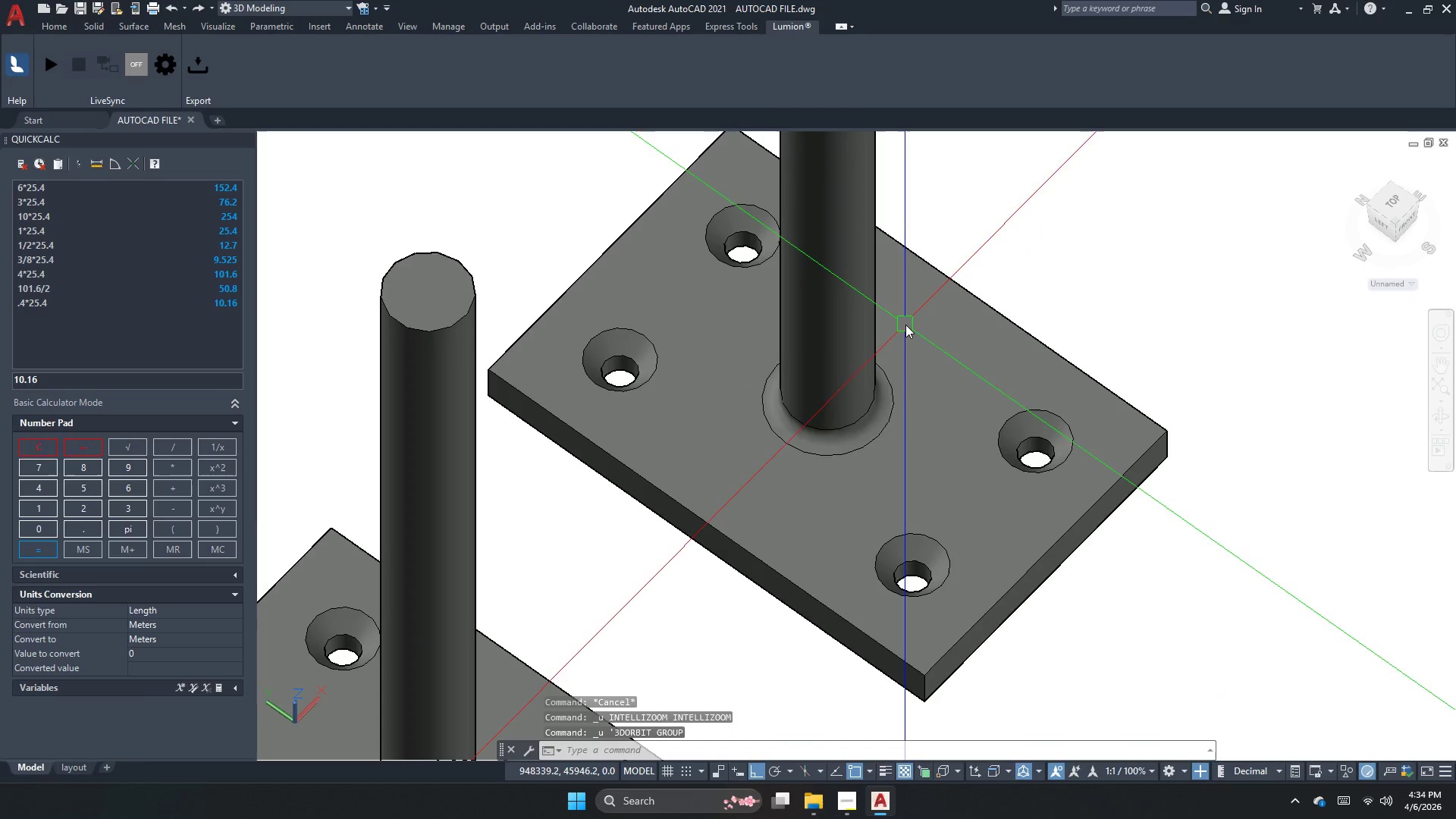 
key(Control+Z)
 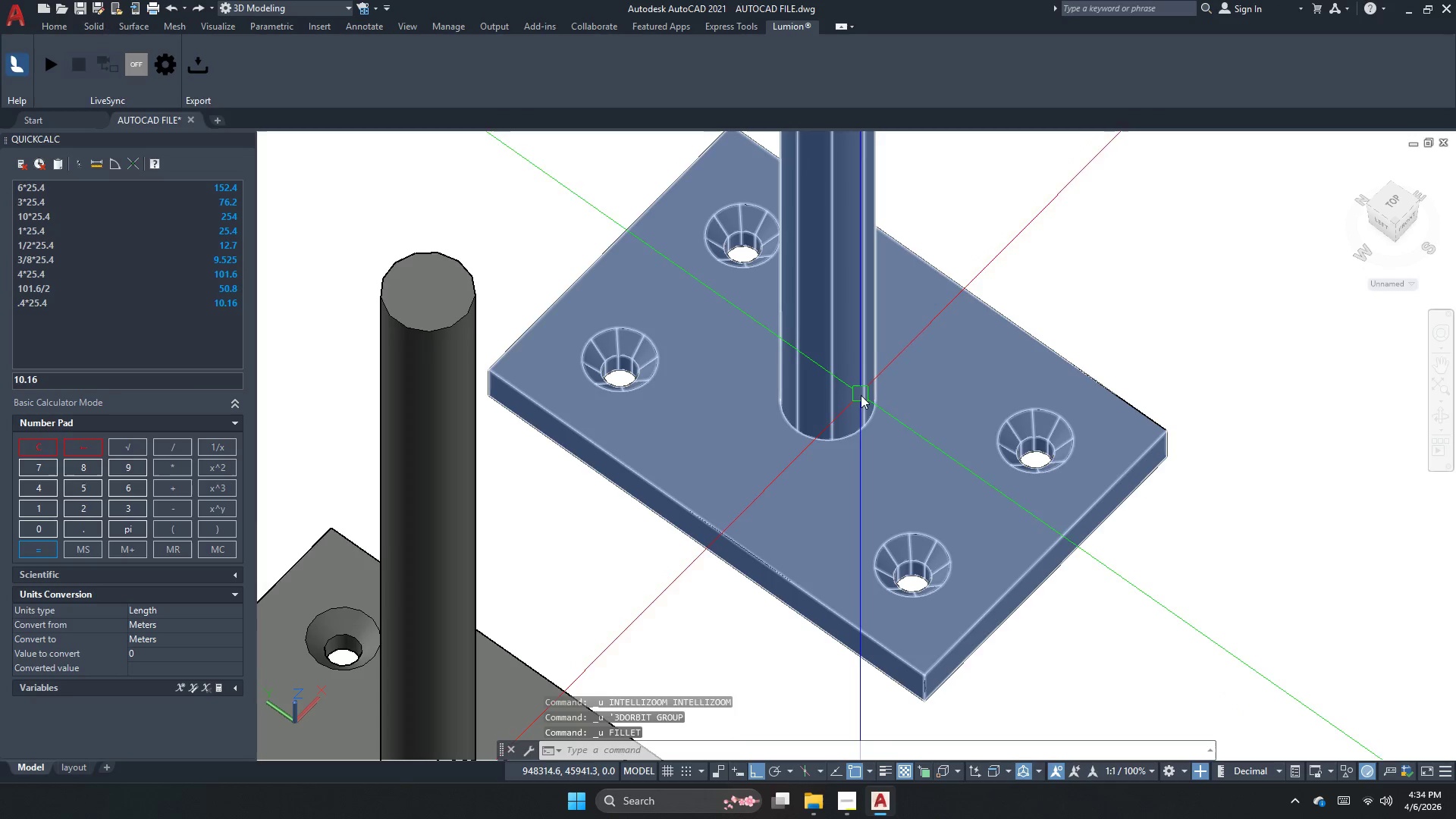 
left_click([861, 400])
 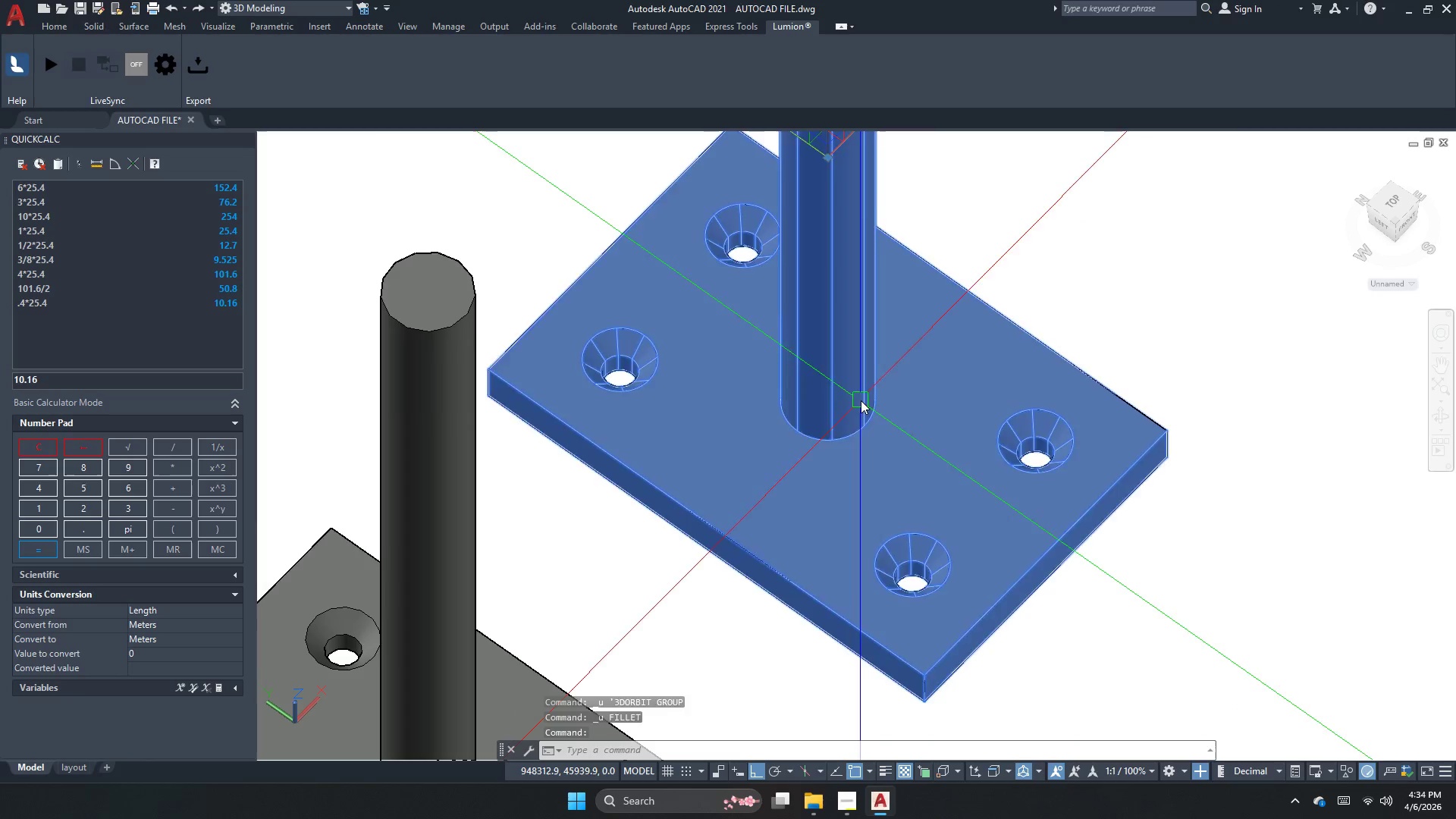 
key(Escape)
 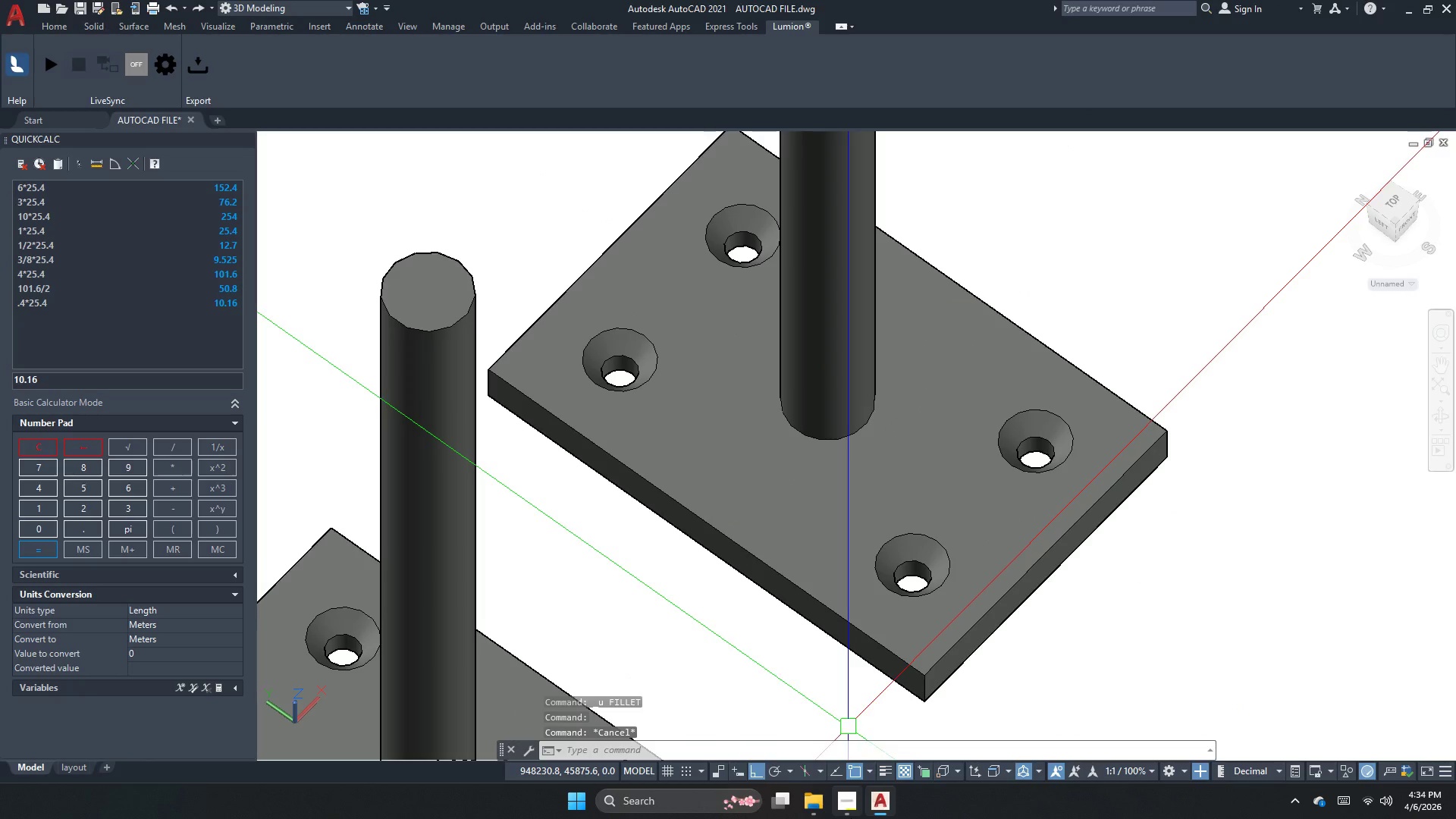 
left_click([851, 818])
 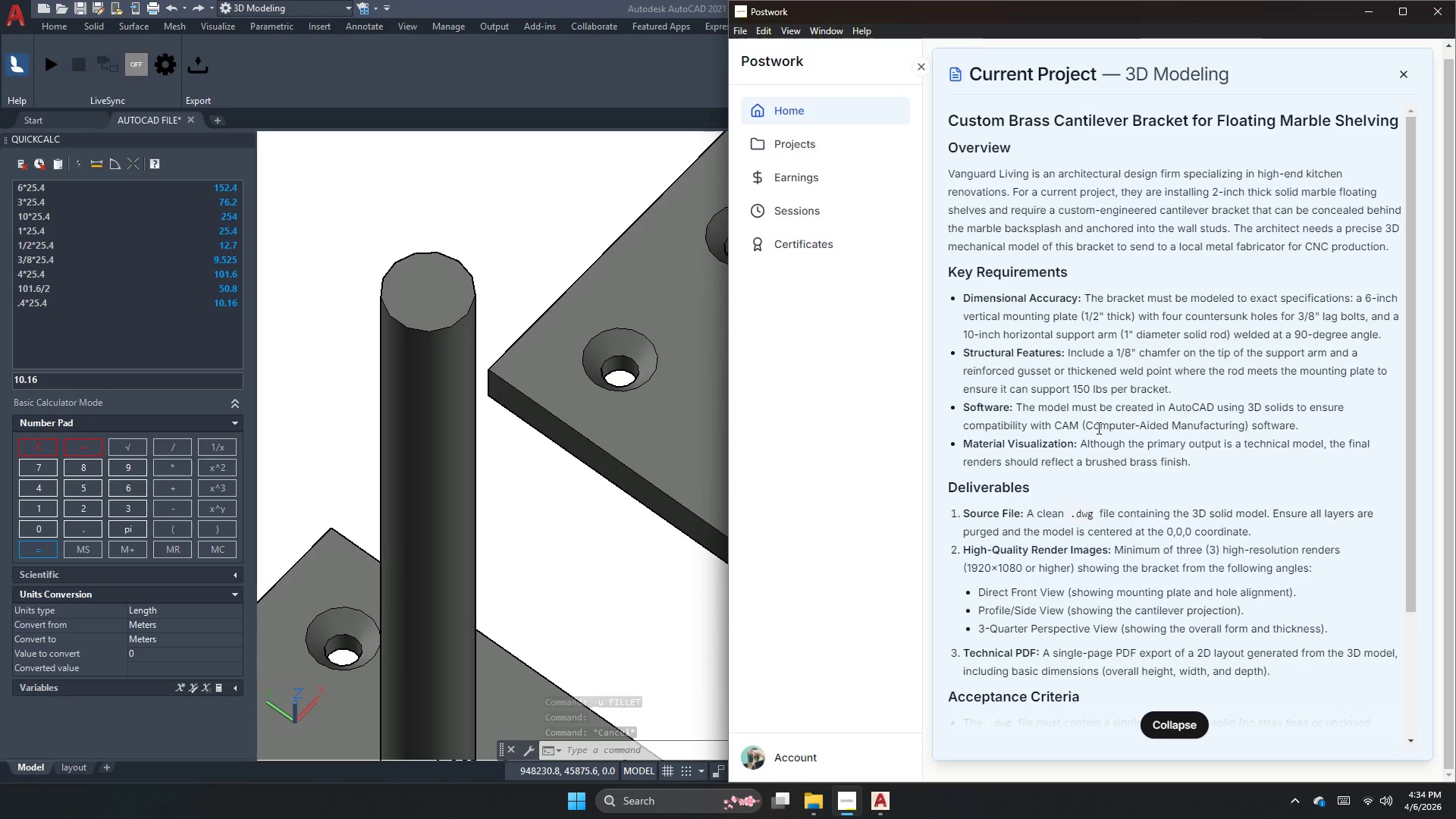 
wait(5.49)
 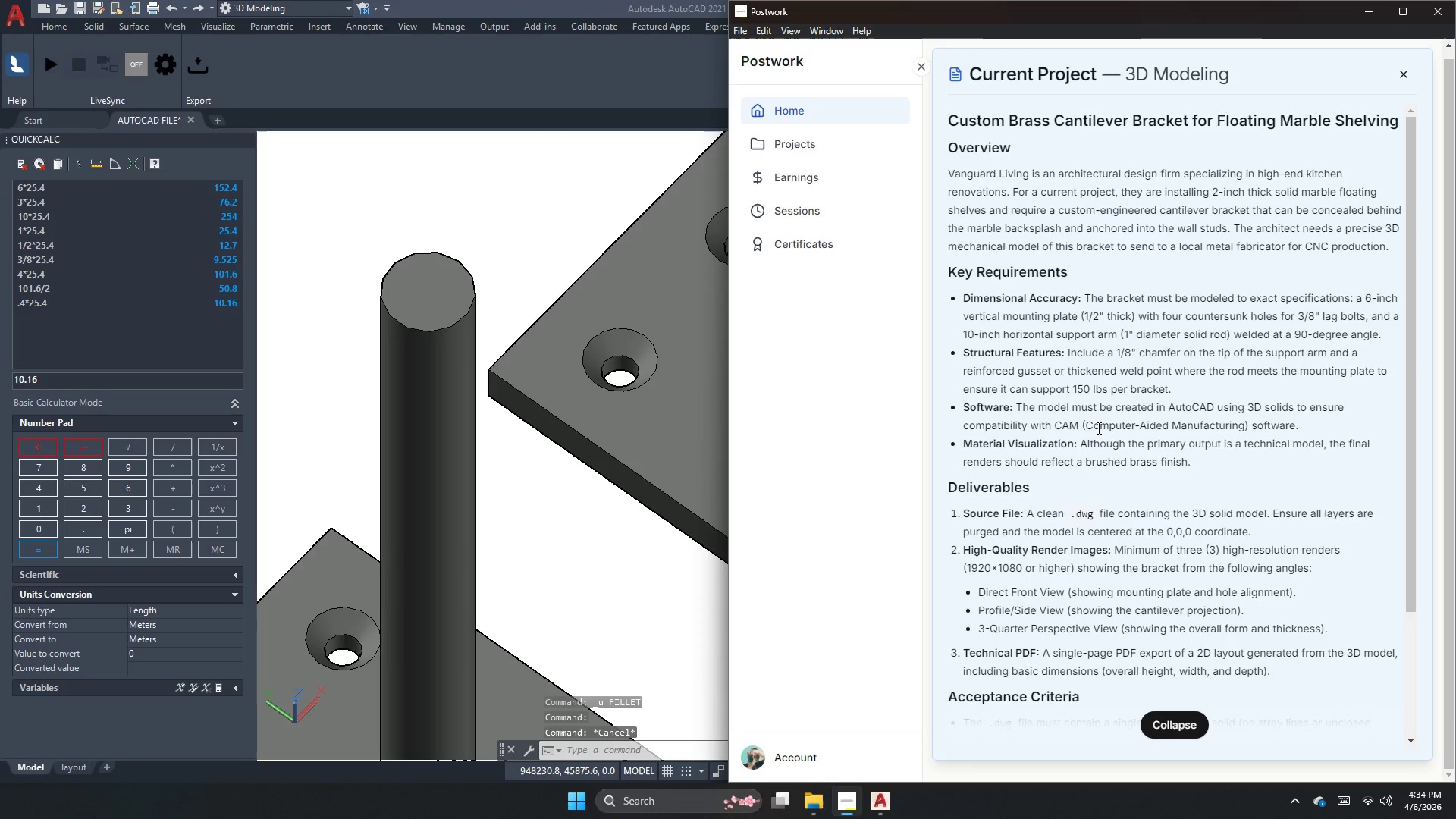 
left_click([673, 381])
 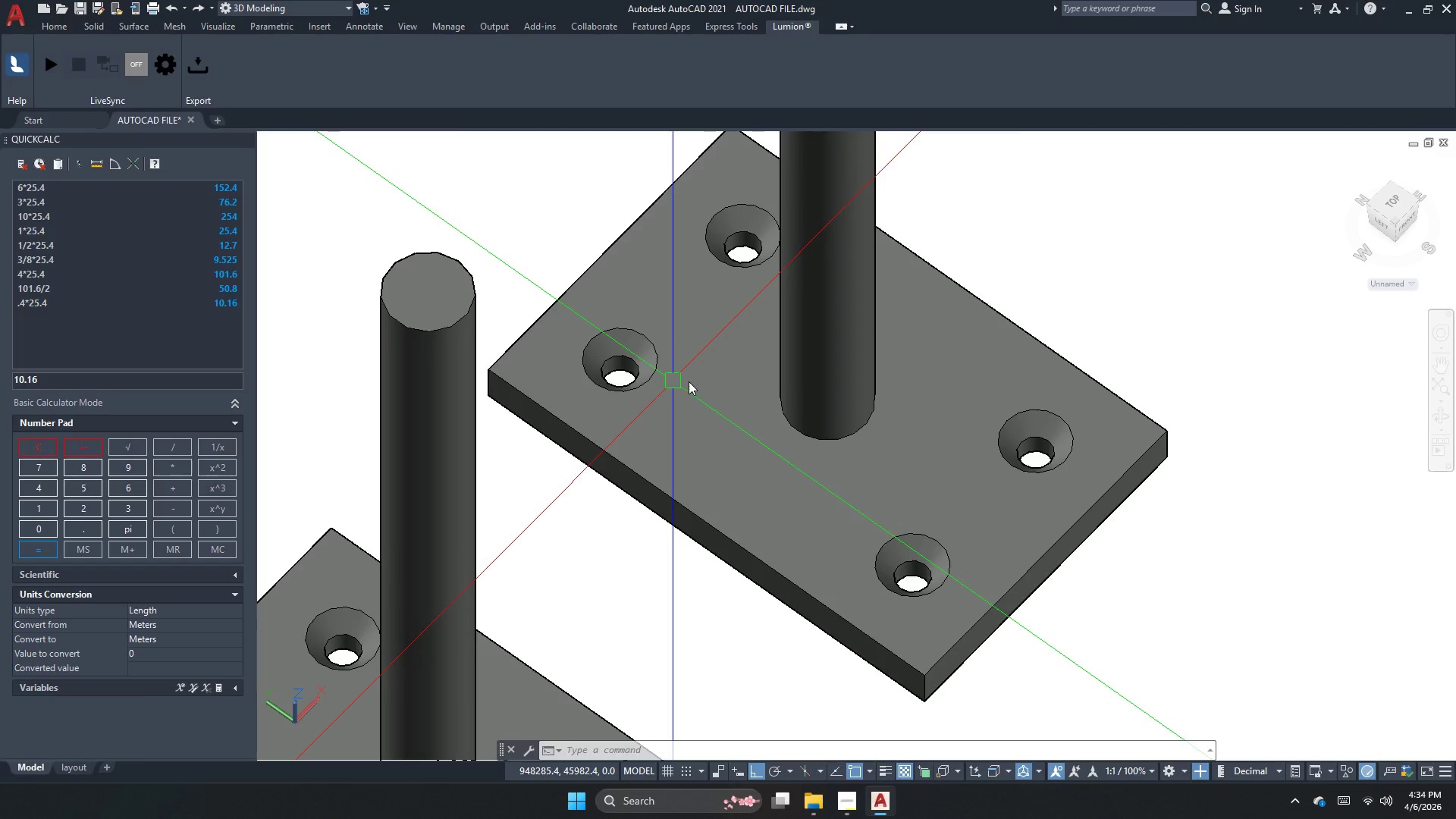 
scroll: coordinate [827, 392], scroll_direction: down, amount: 3.0
 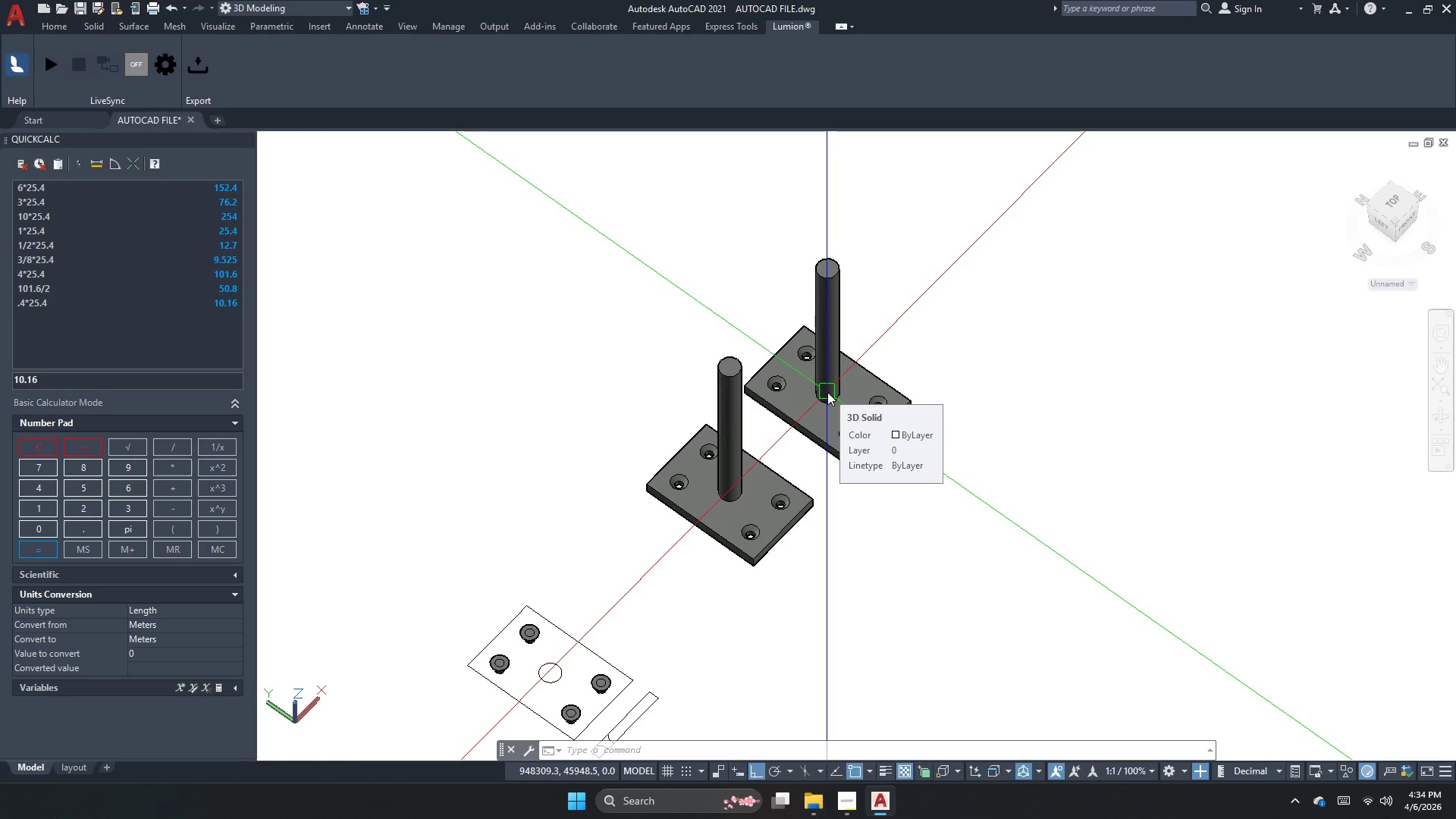 
wait(20.22)
 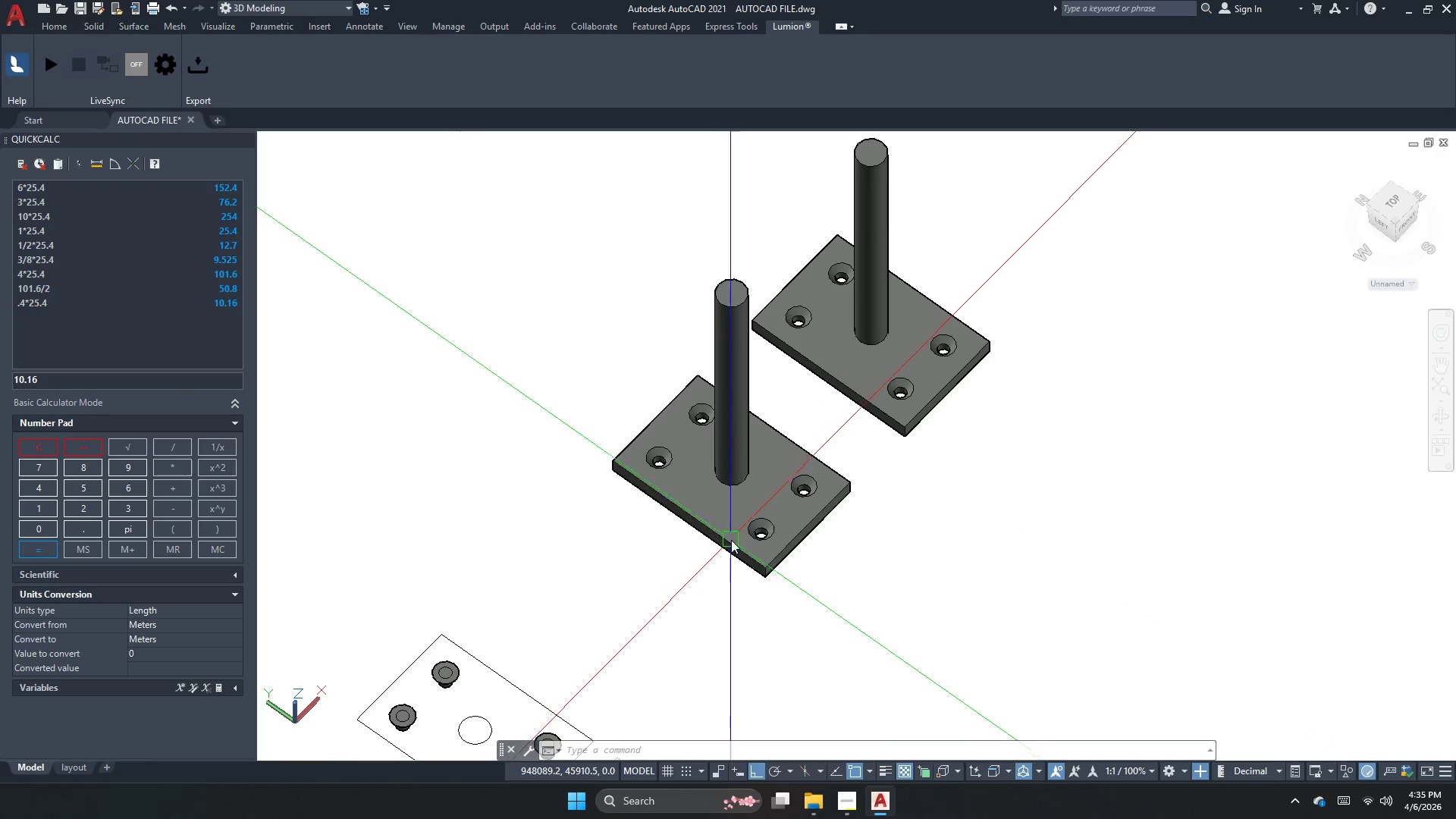 
left_click([731, 540])
 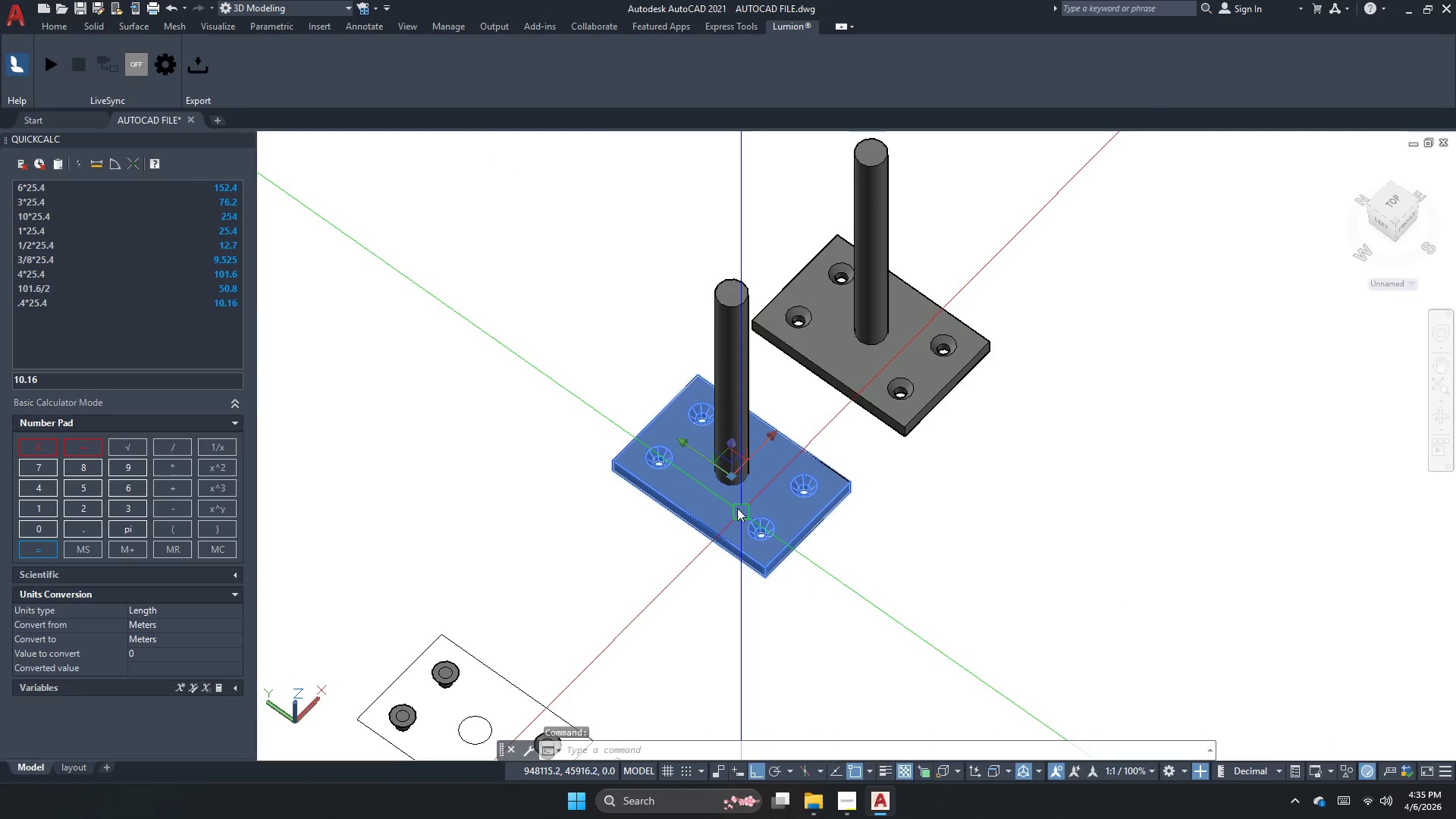 
scroll: coordinate [726, 540], scroll_direction: up, amount: 1.0
 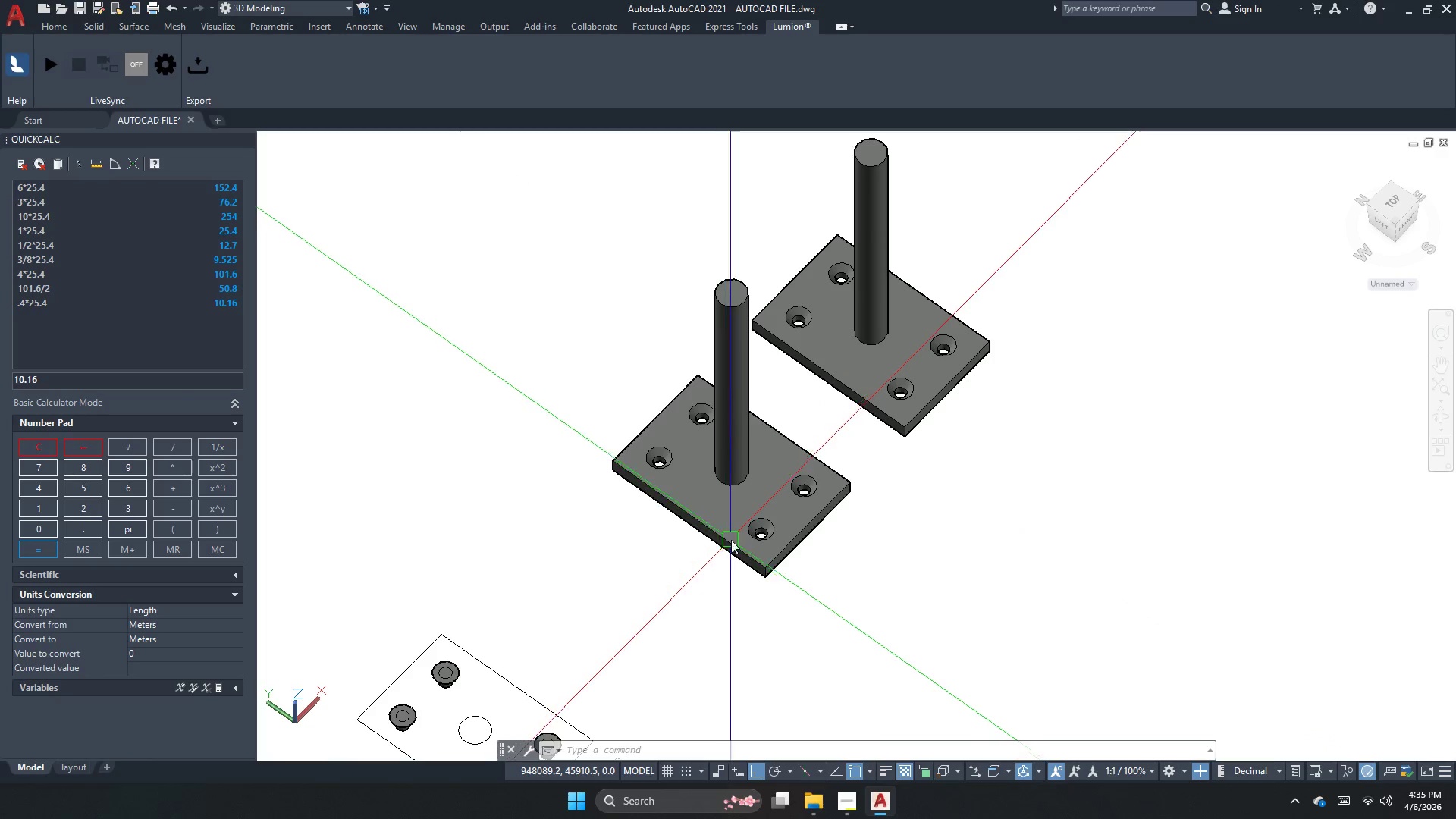 
key(Escape)
 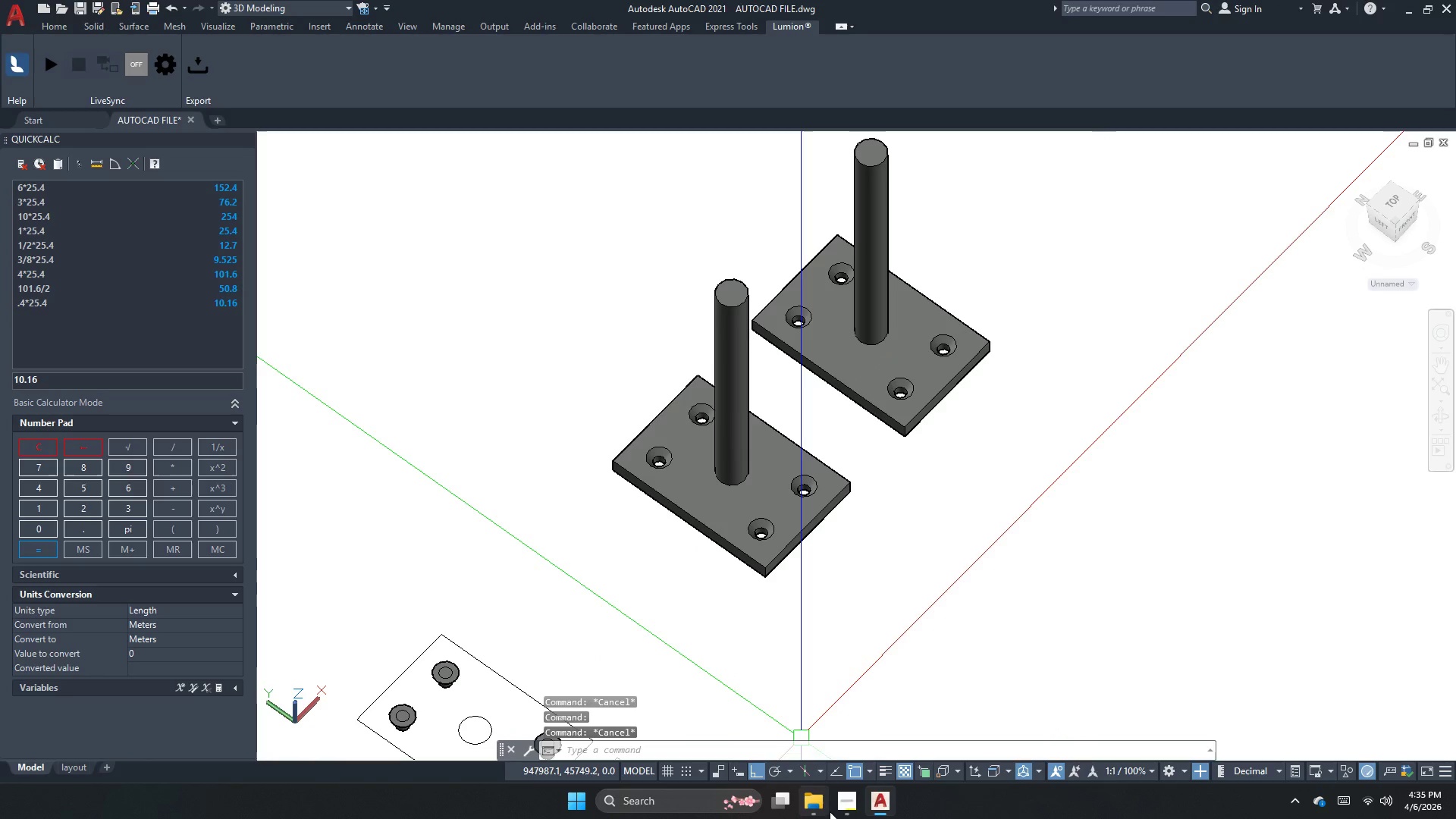 
left_click_drag(start_coordinate=[844, 803], to_coordinate=[844, 808])
 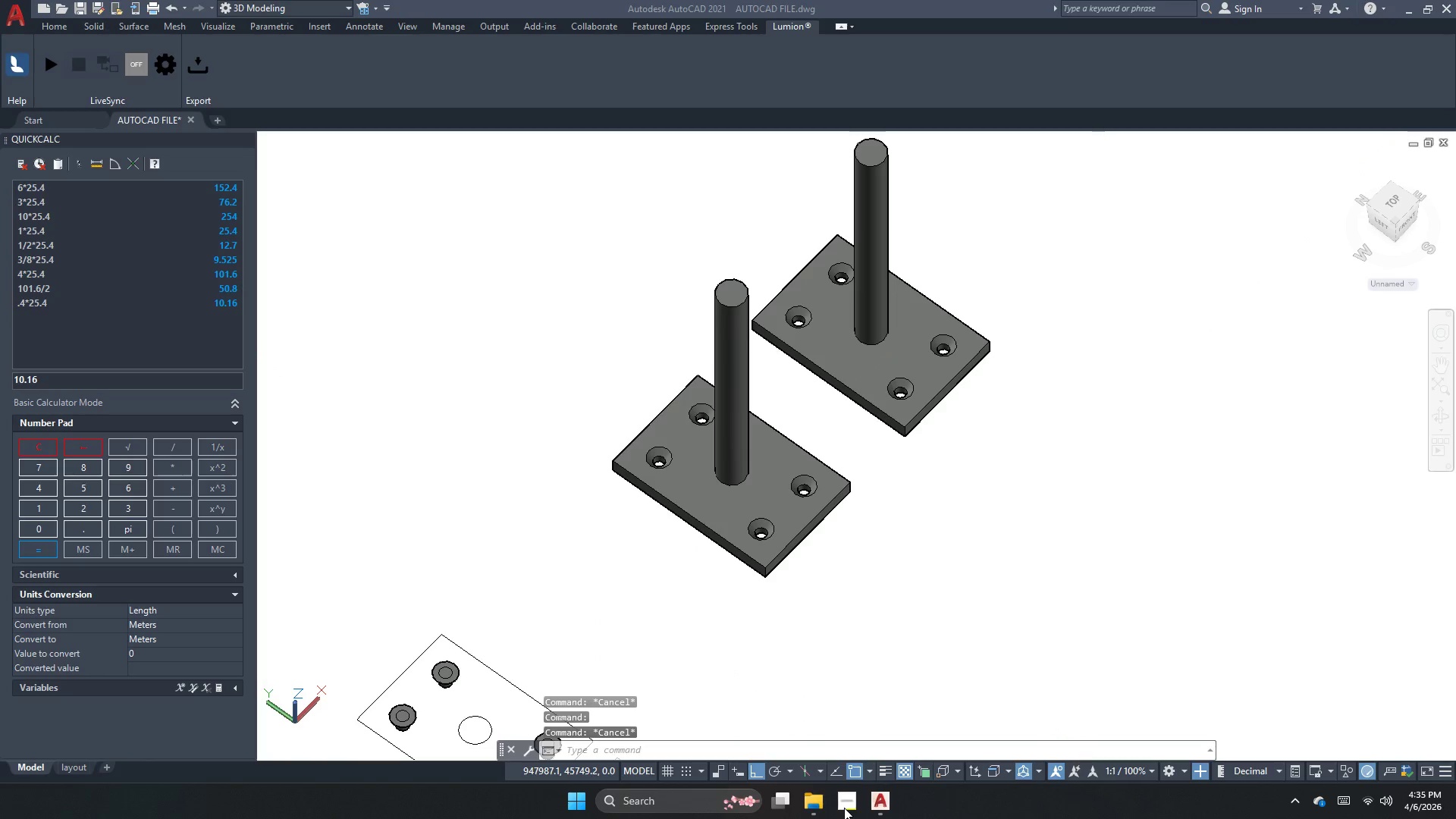 
left_click([844, 808])